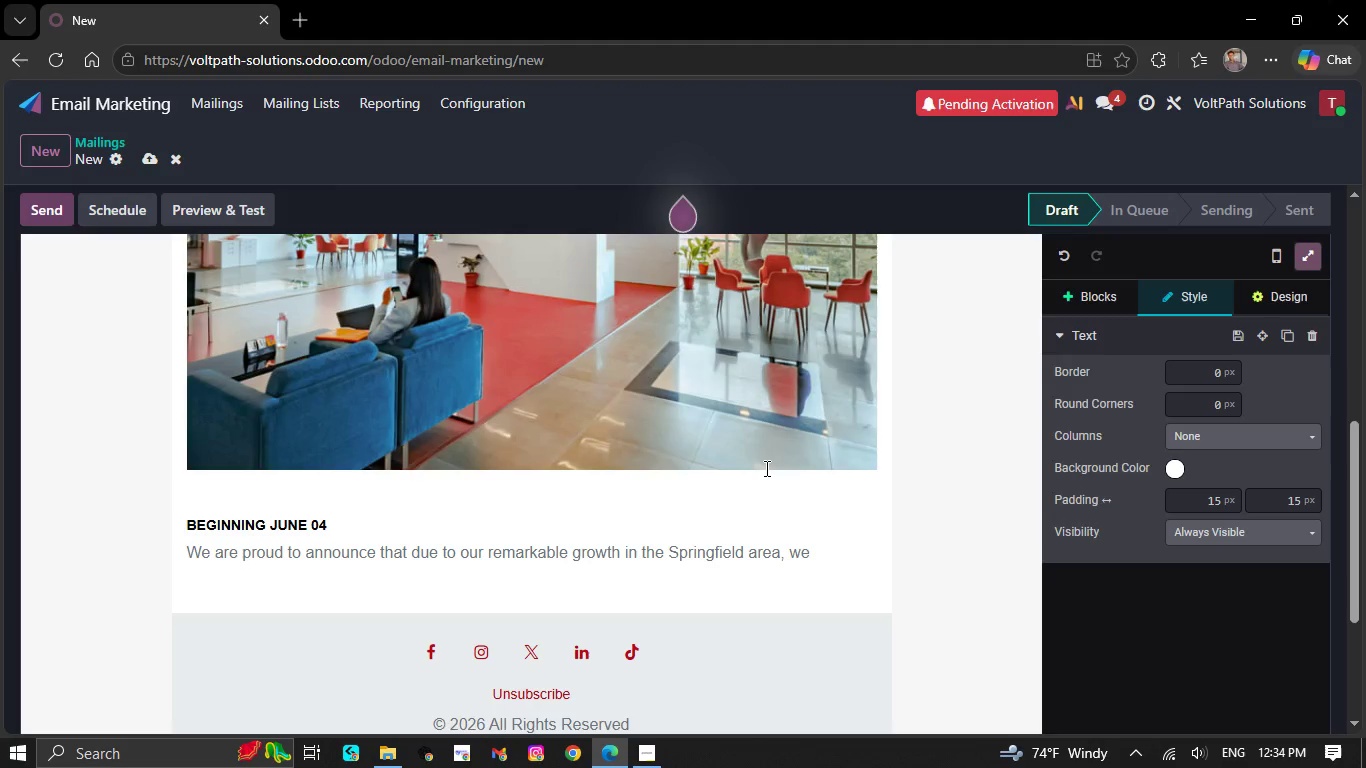 
key(Backspace)
 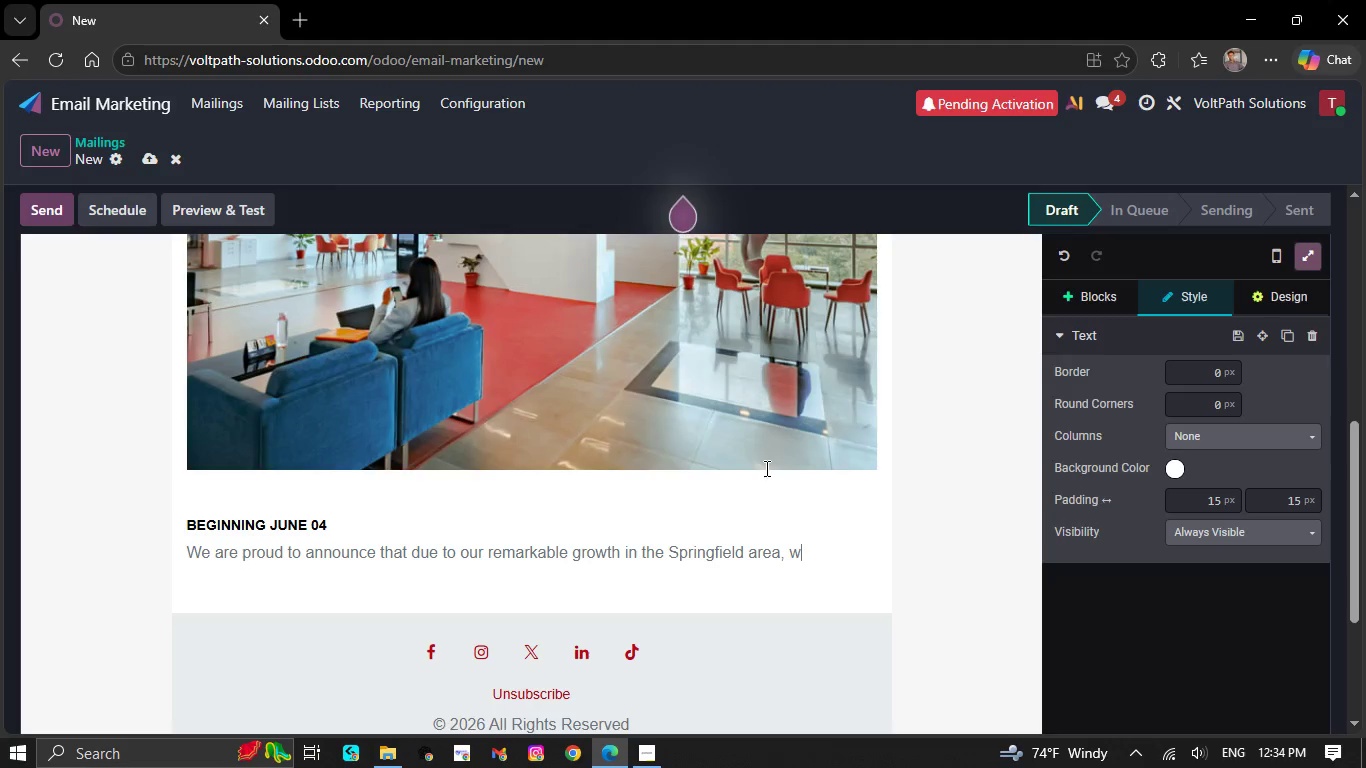 
hold_key(key=Backspace, duration=0.41)
 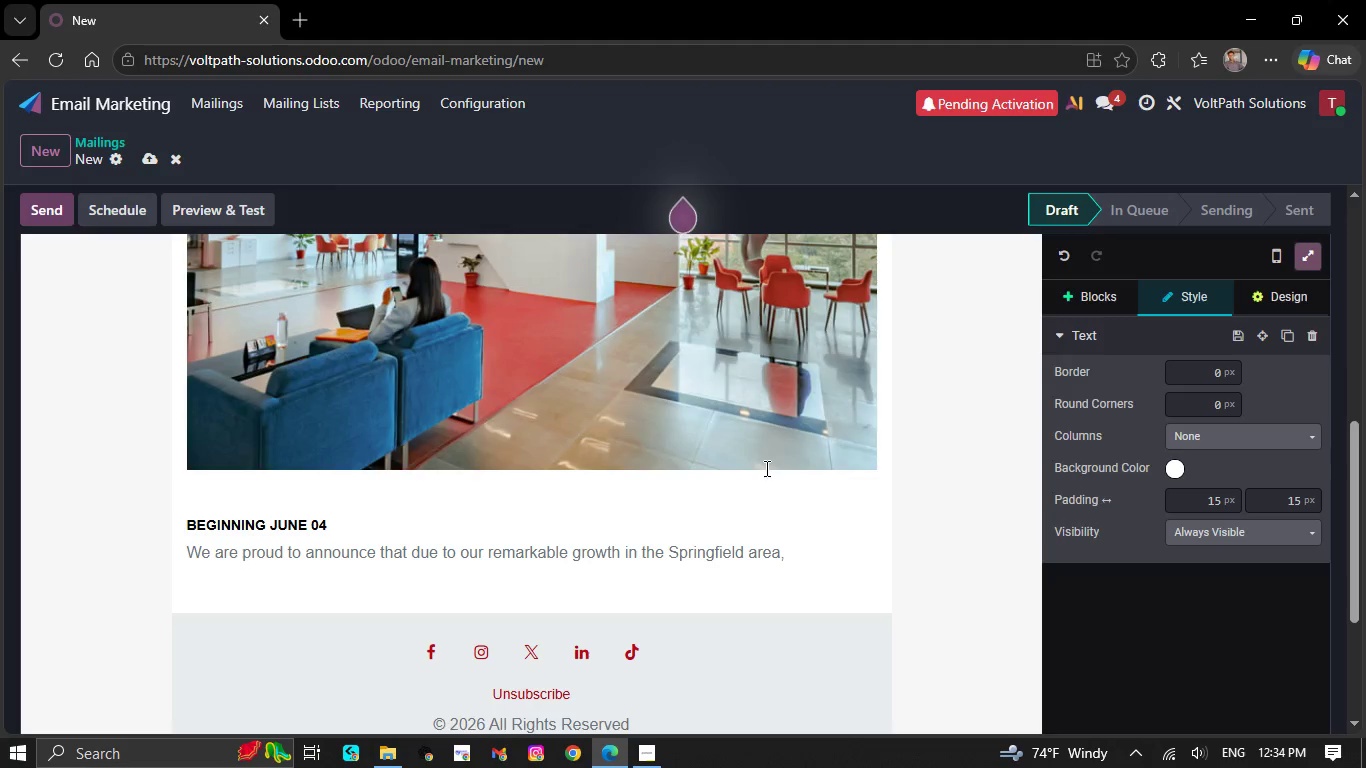 
key(Backspace)
 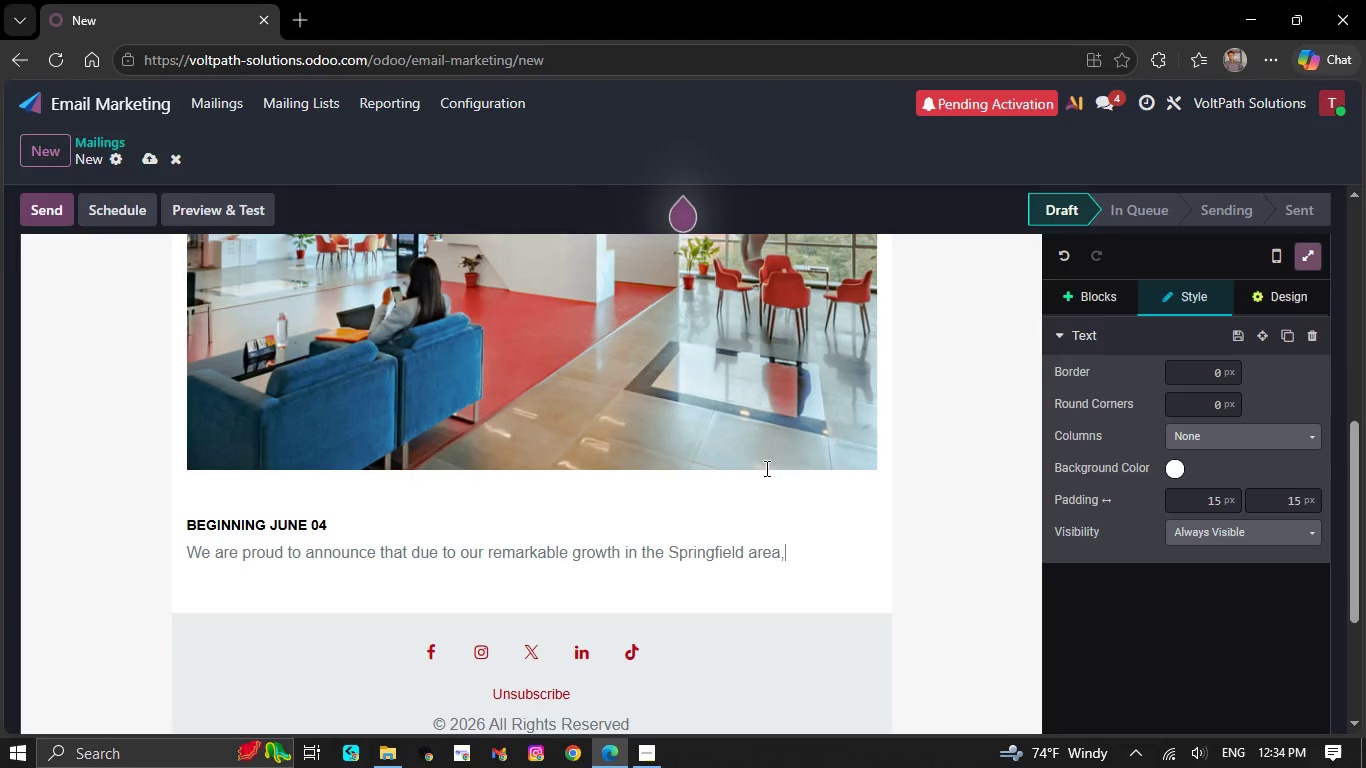 
key(Backspace)
 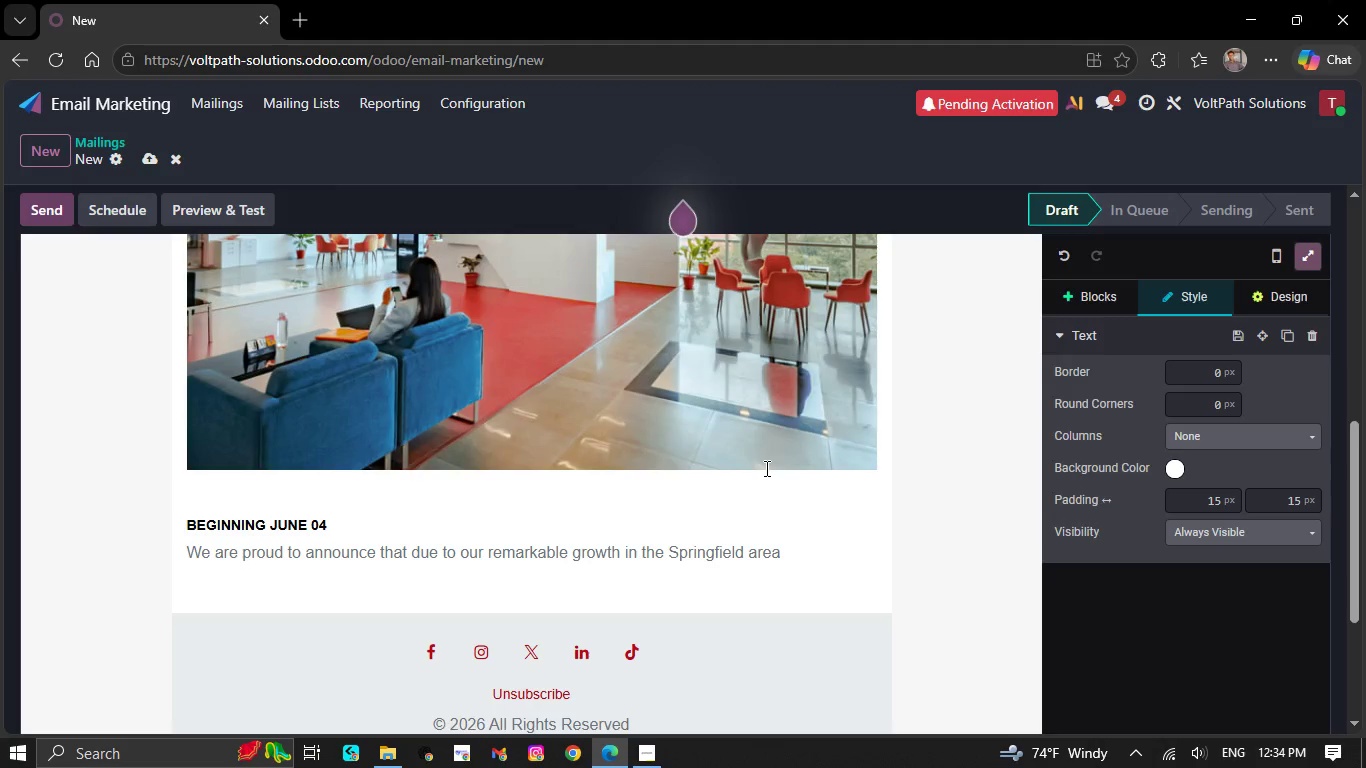 
key(Backspace)
 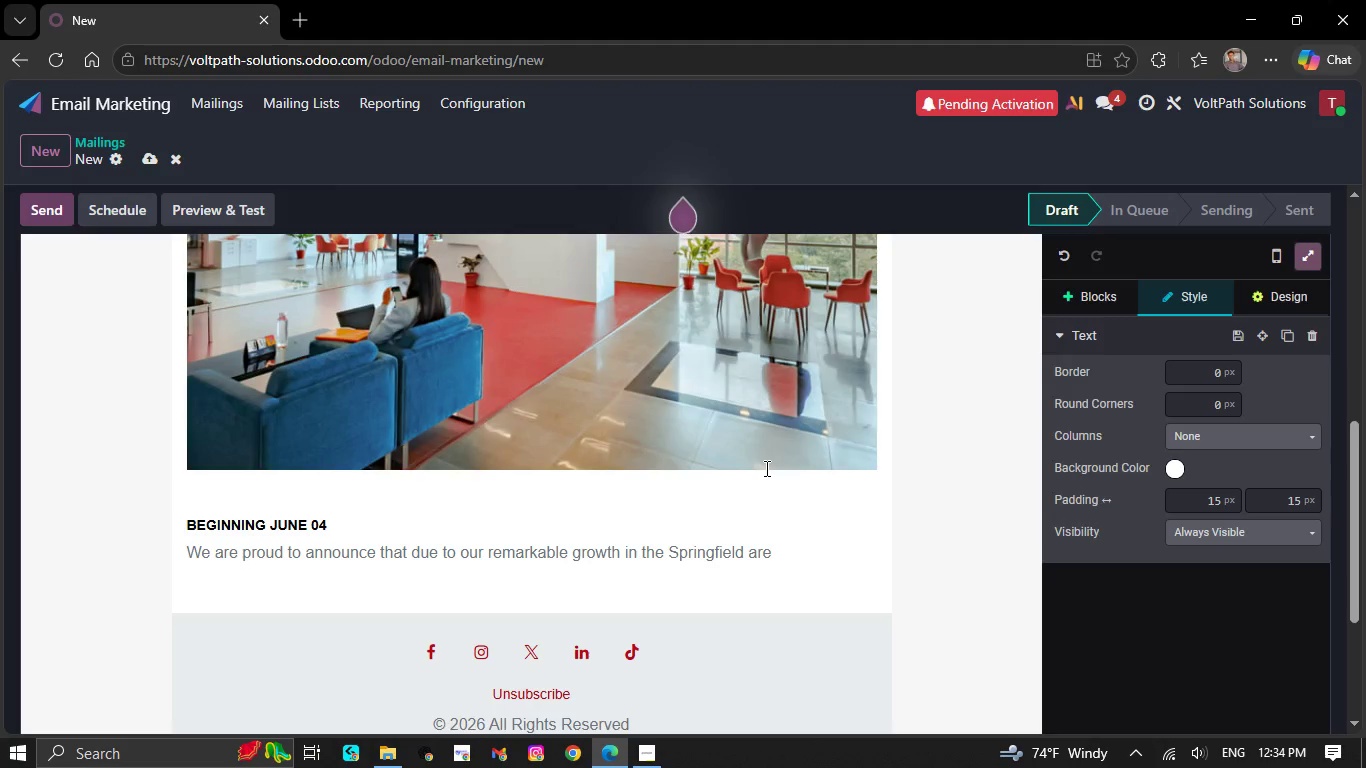 
key(Backspace)
 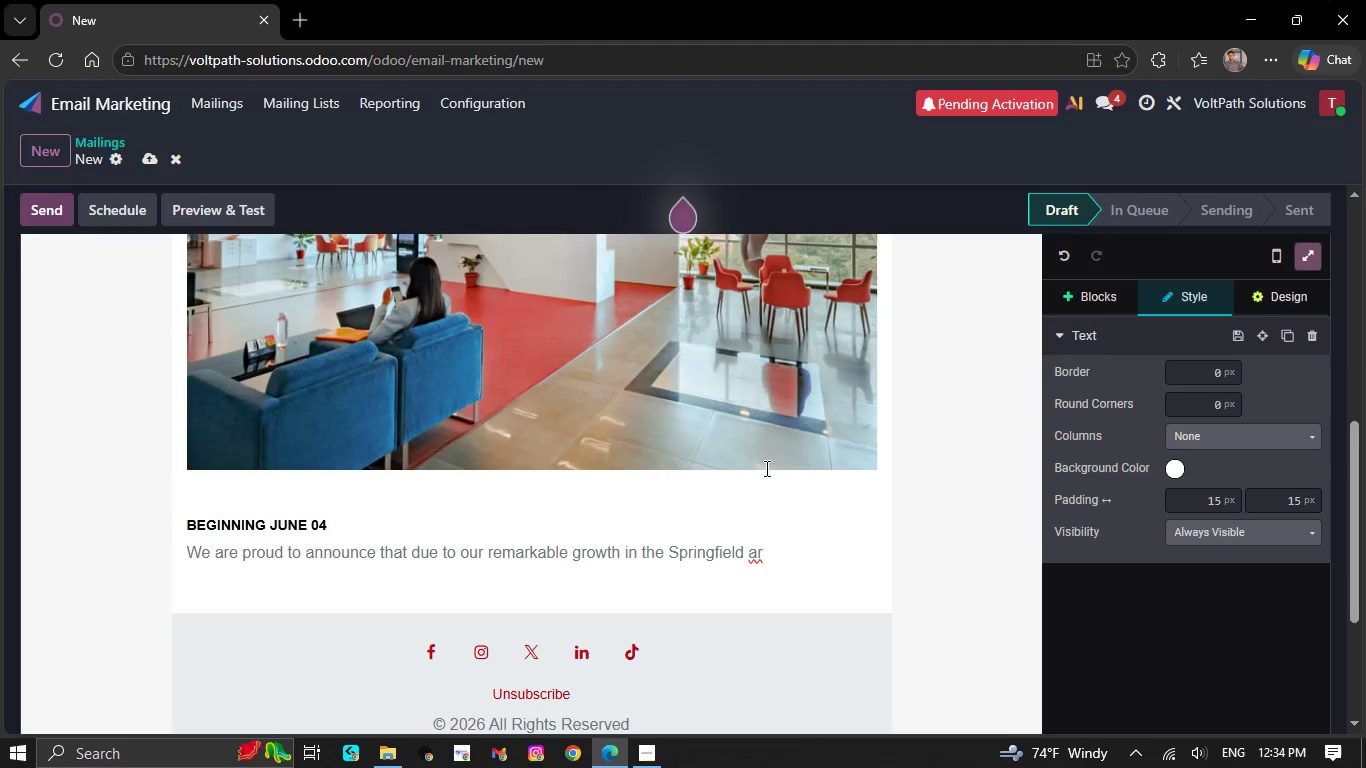 
key(Backspace)
 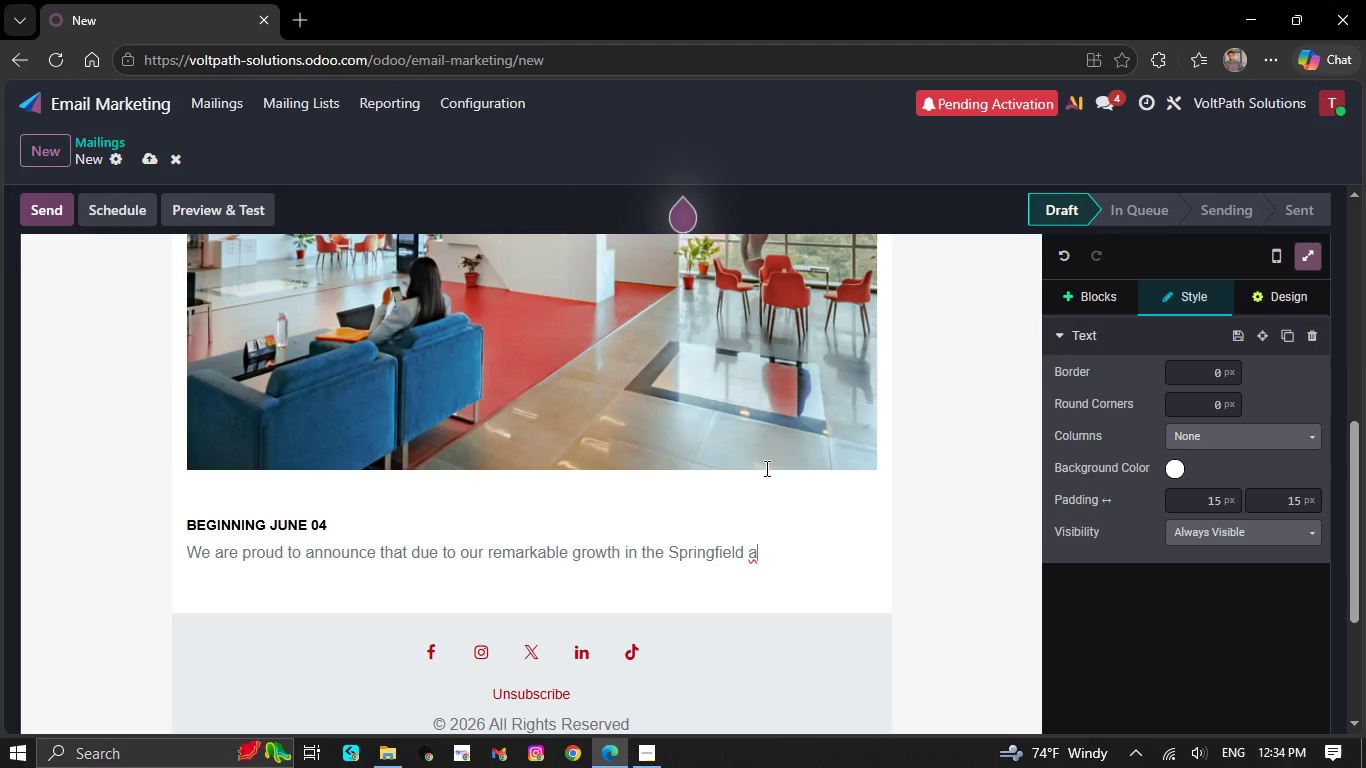 
key(Backspace)
 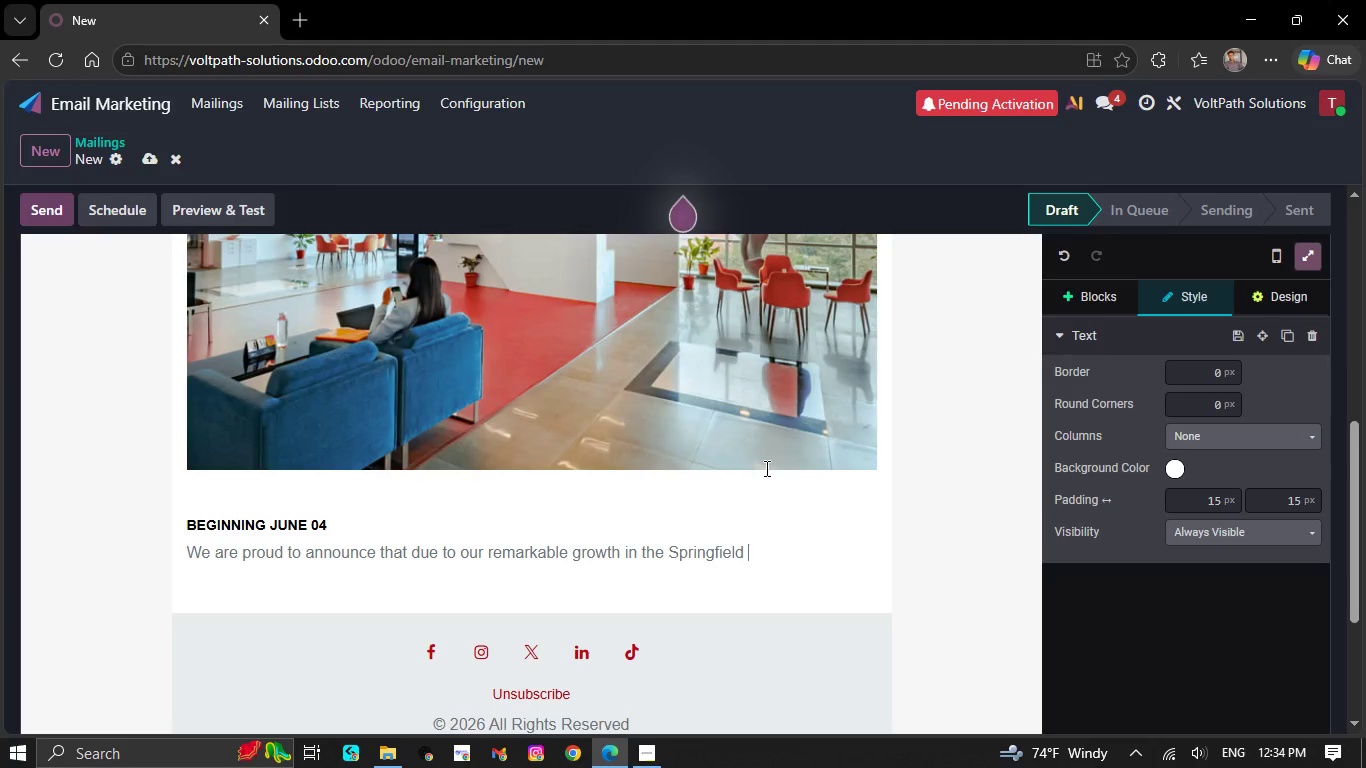 
key(Backspace)
 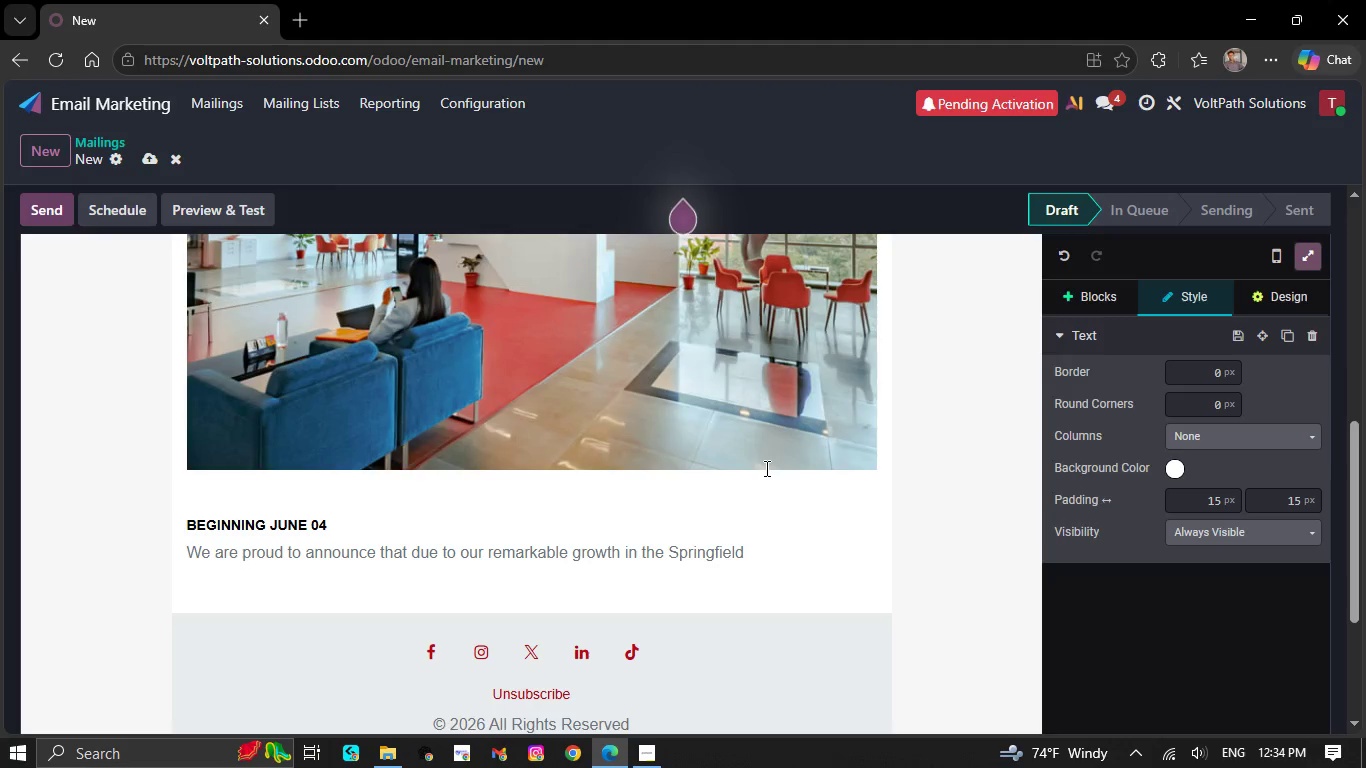 
key(Backspace)
 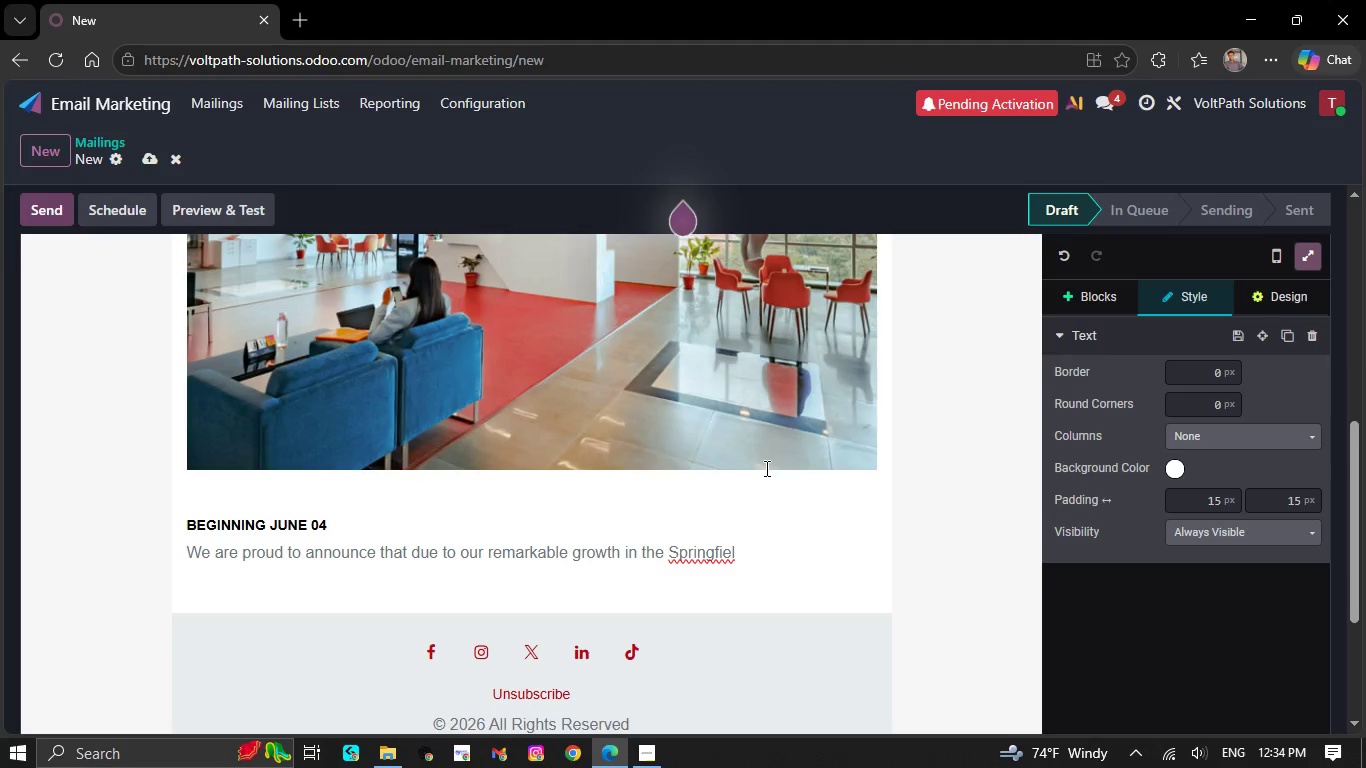 
key(Backspace)
 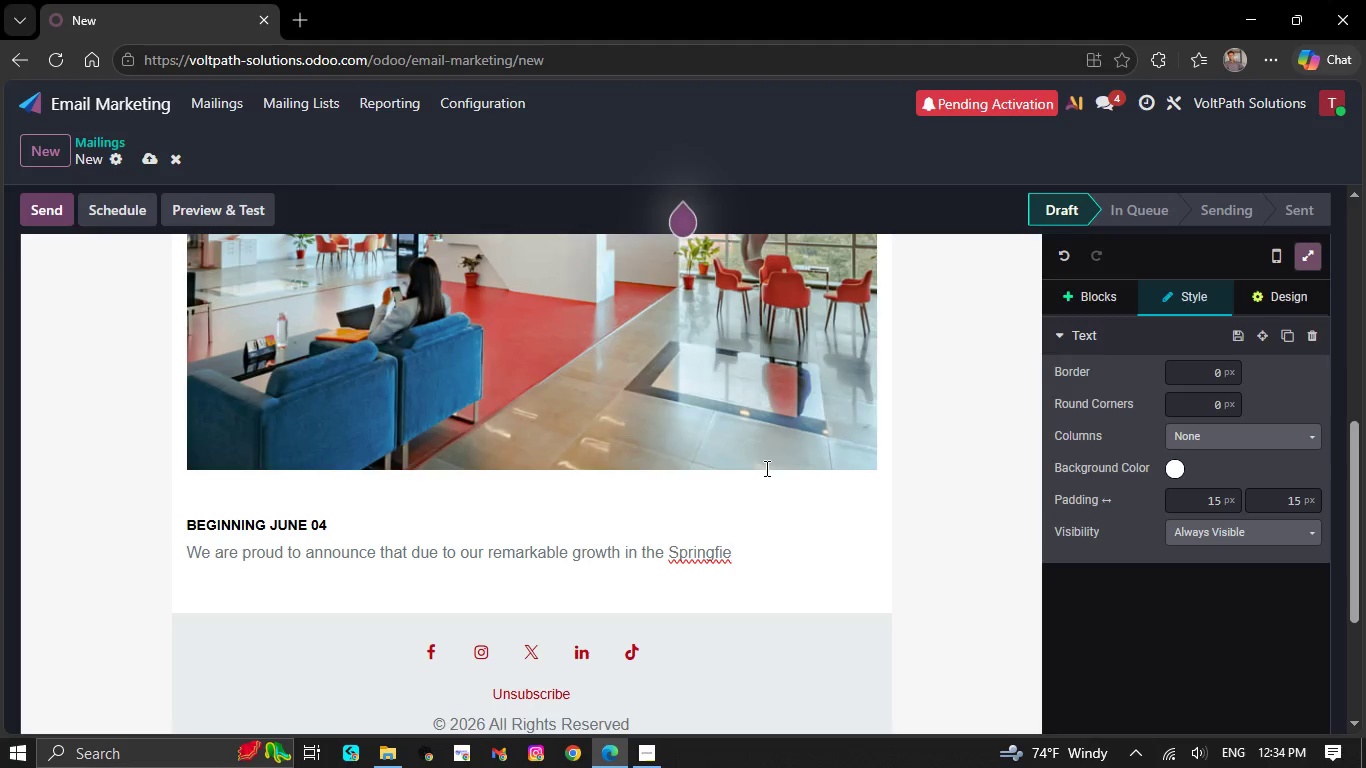 
key(Backspace)
 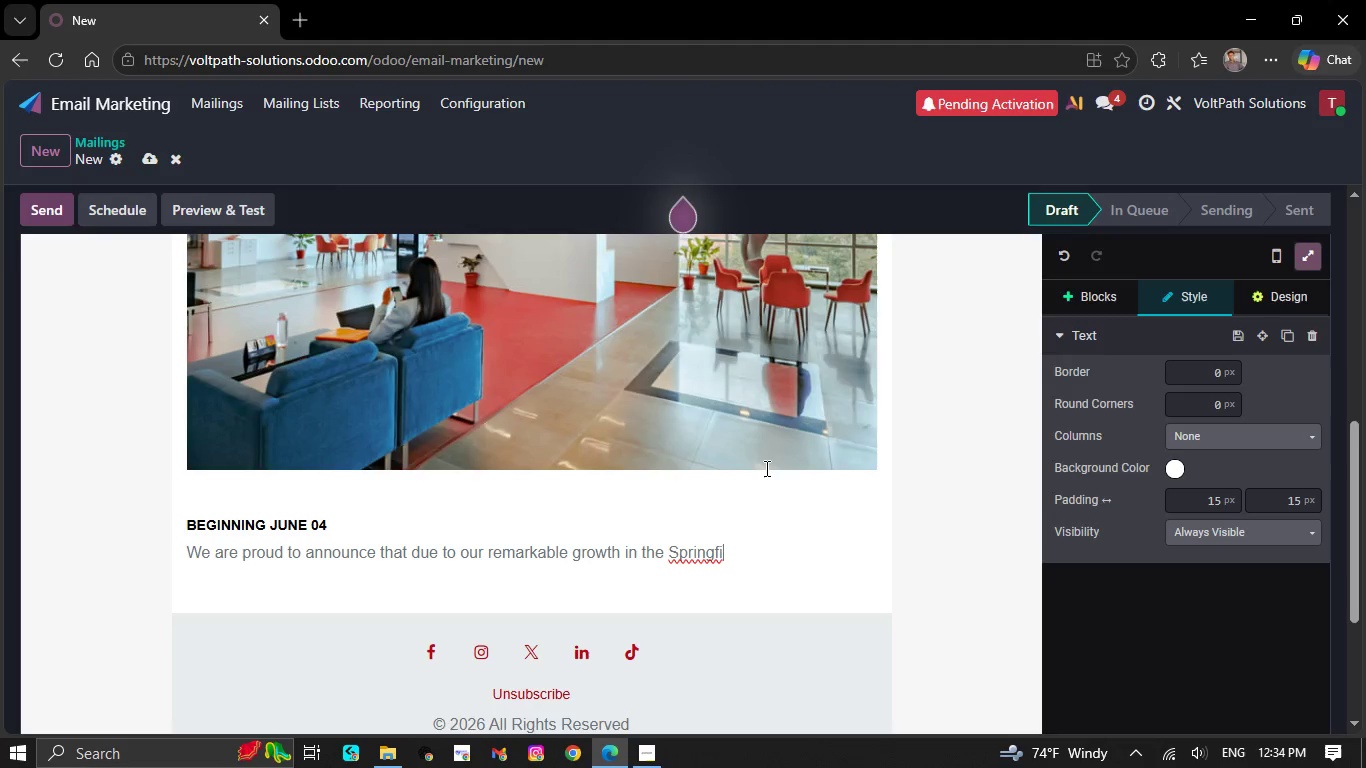 
key(Backspace)
 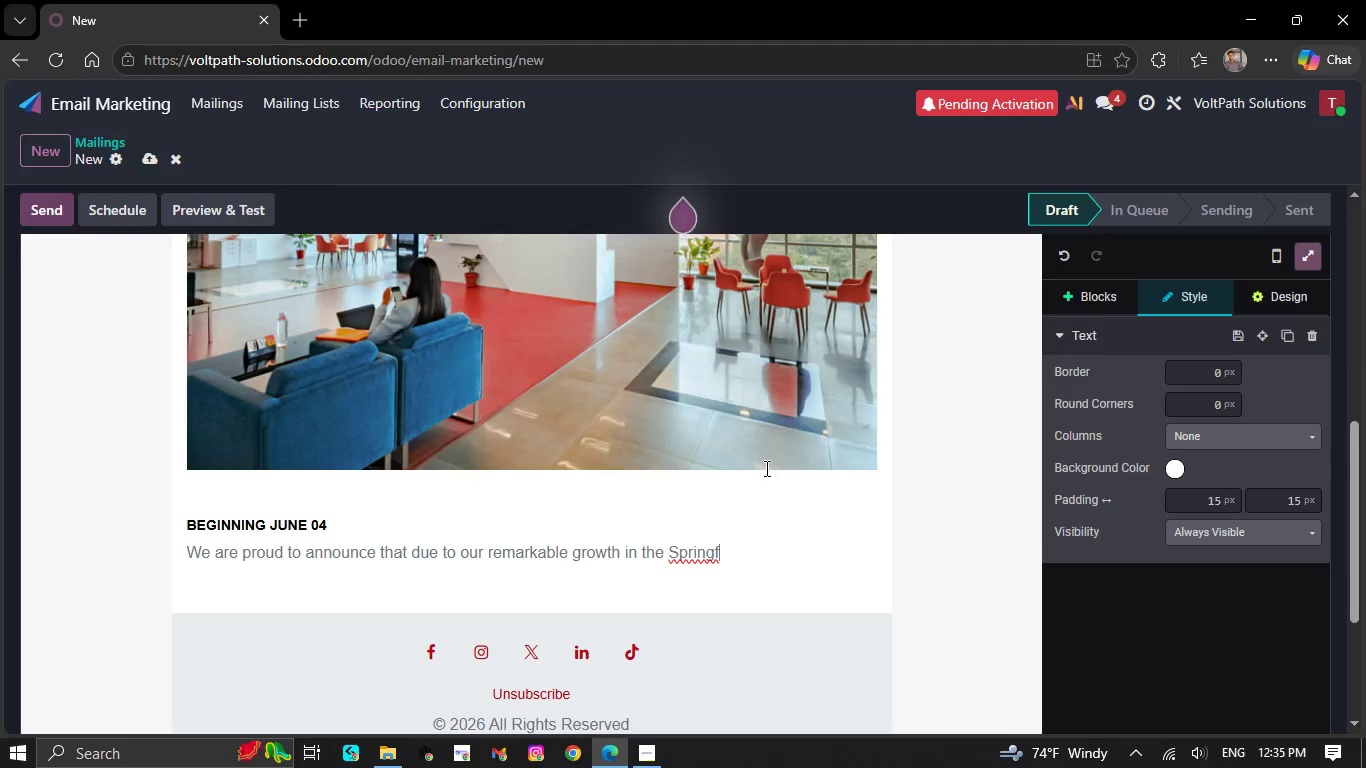 
wait(7.88)
 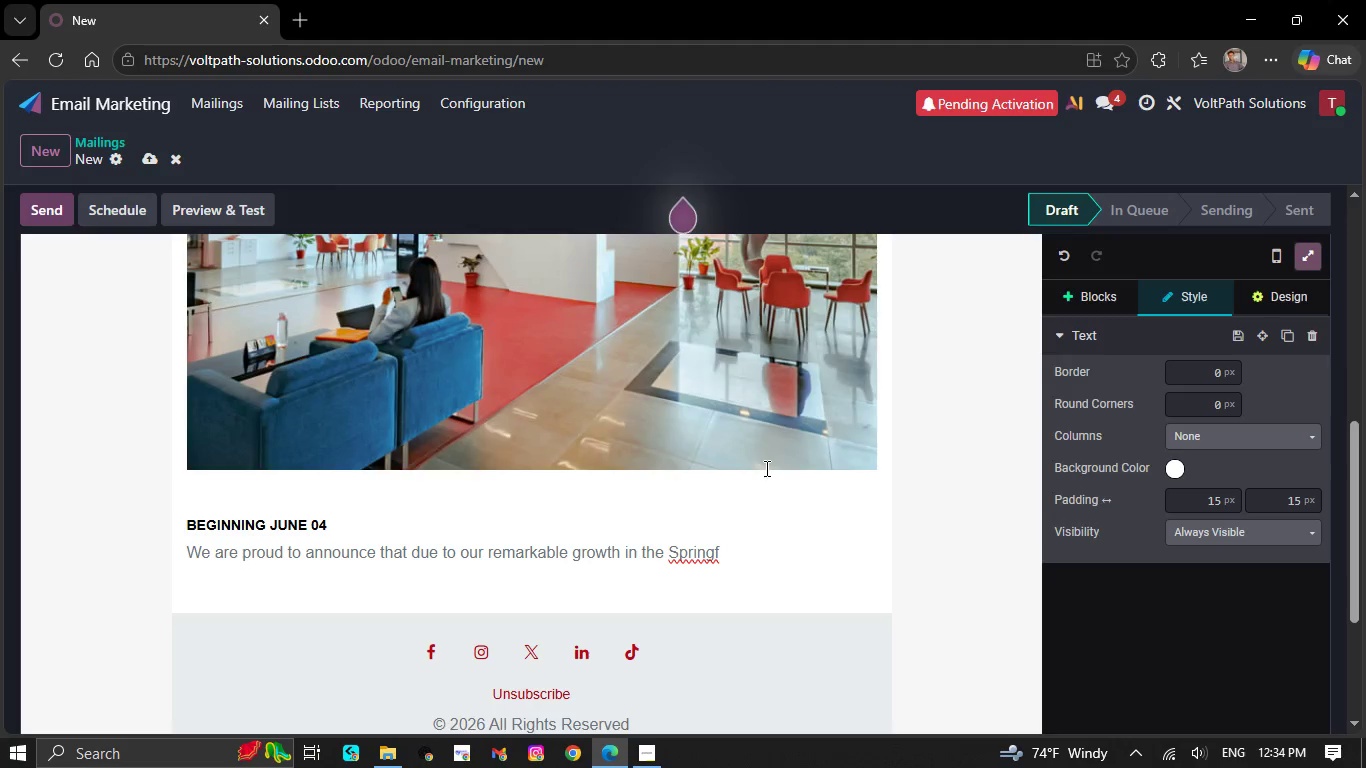 
key(Backspace)
 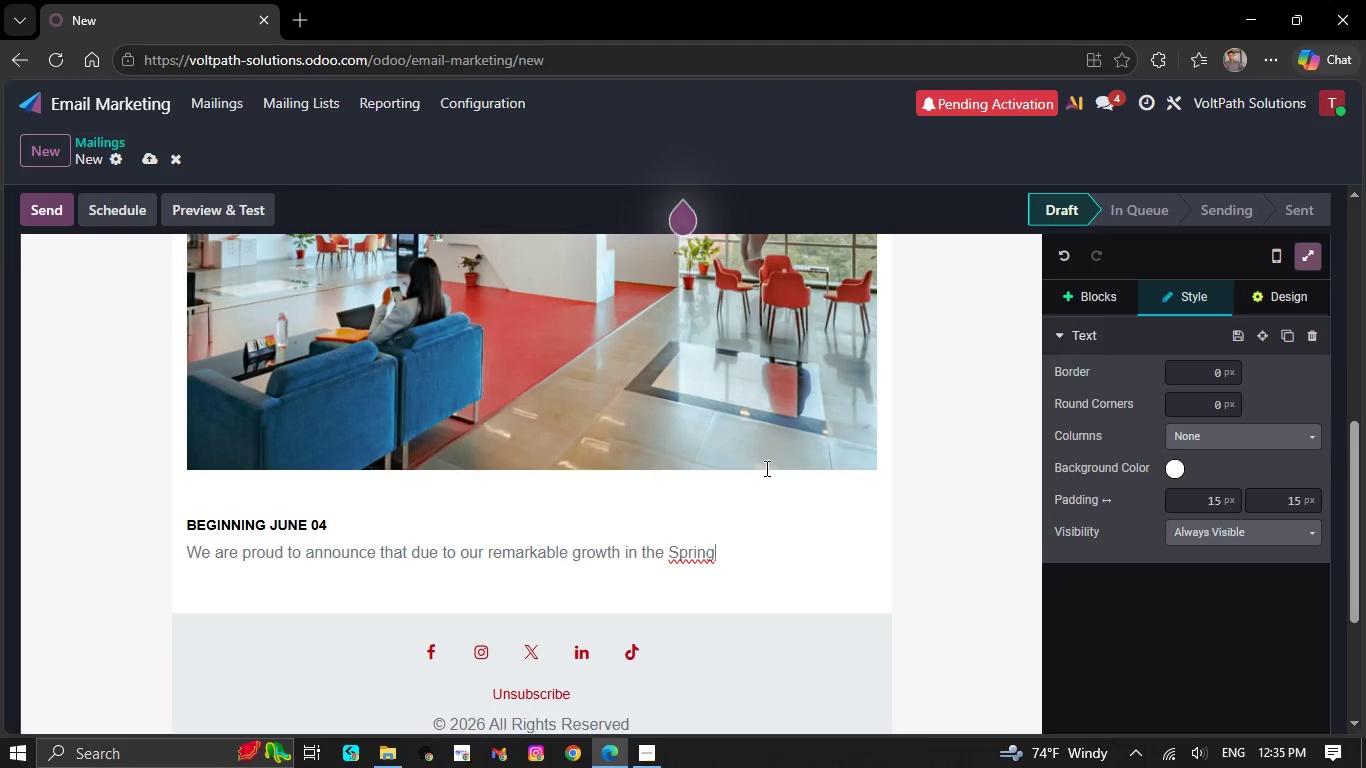 
key(Backspace)
 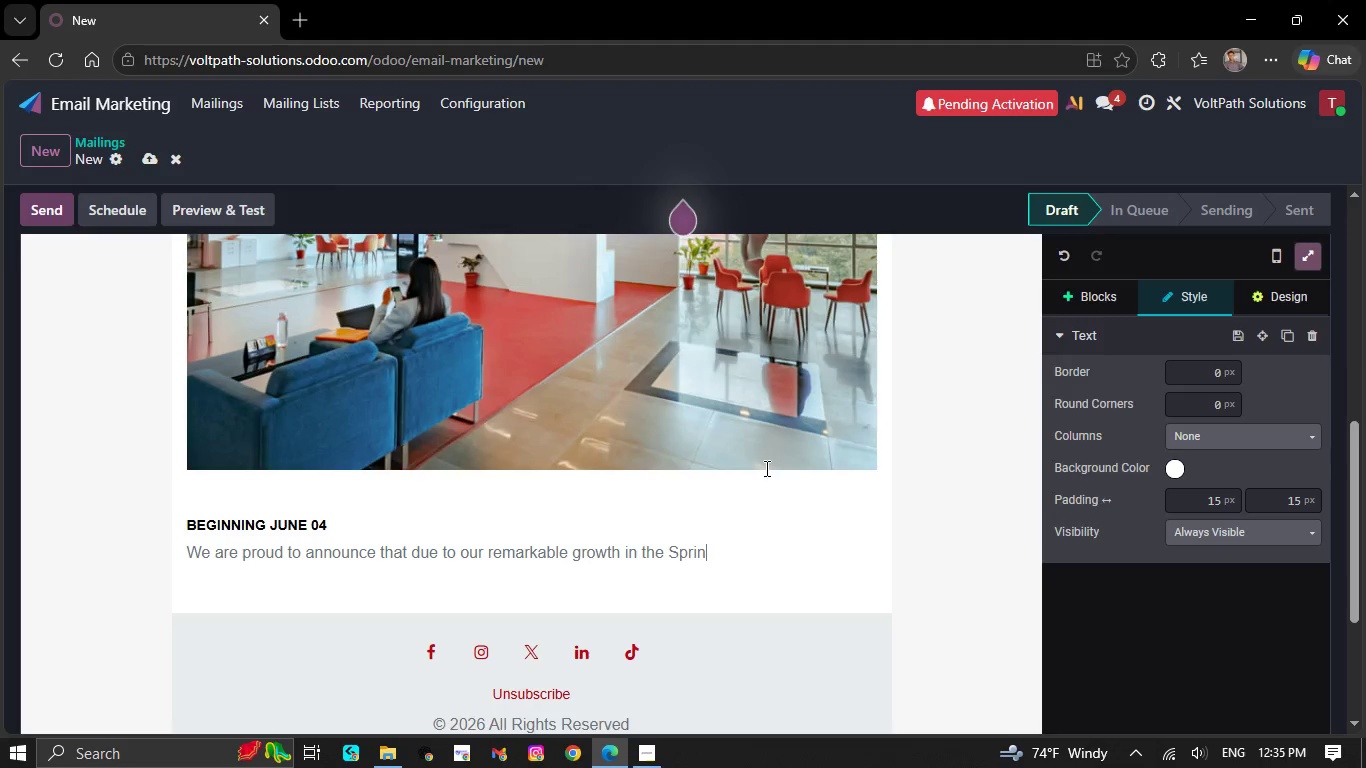 
key(Backspace)
 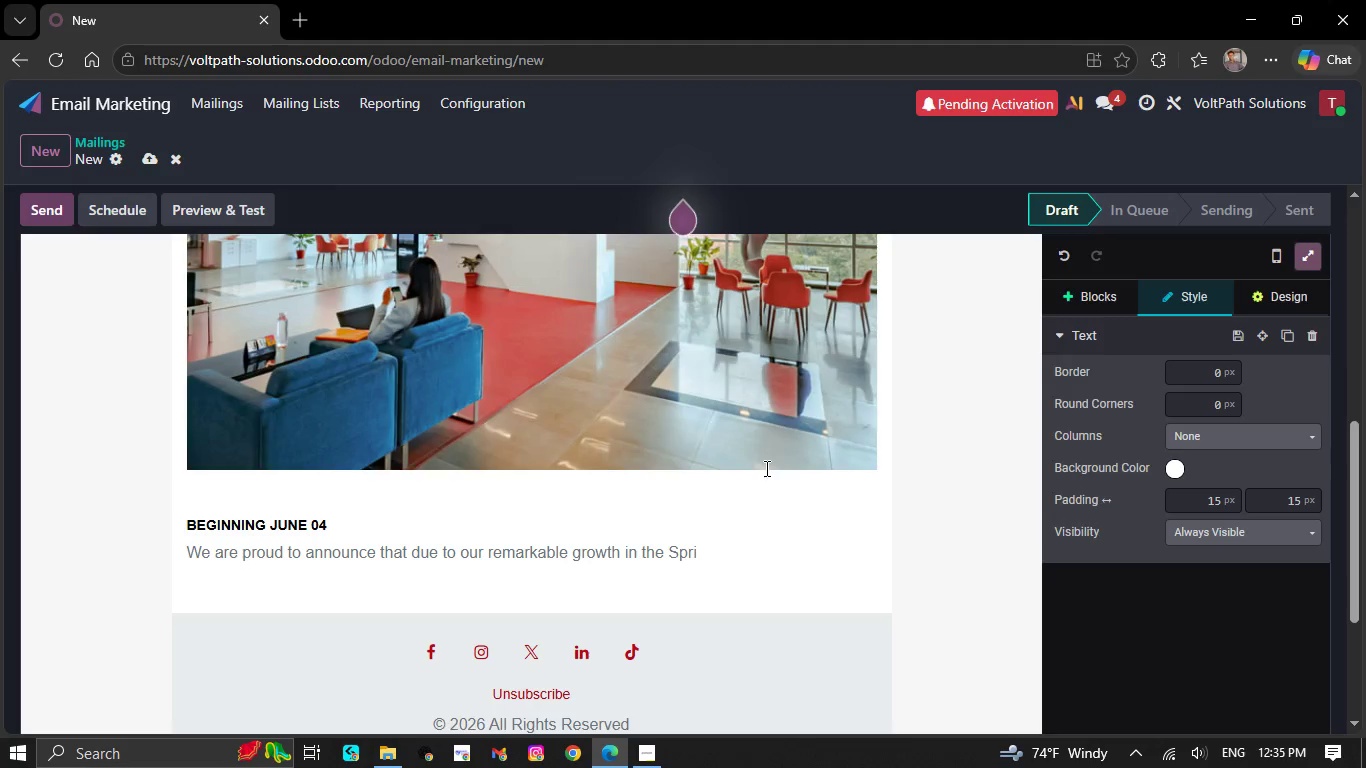 
key(Backspace)
 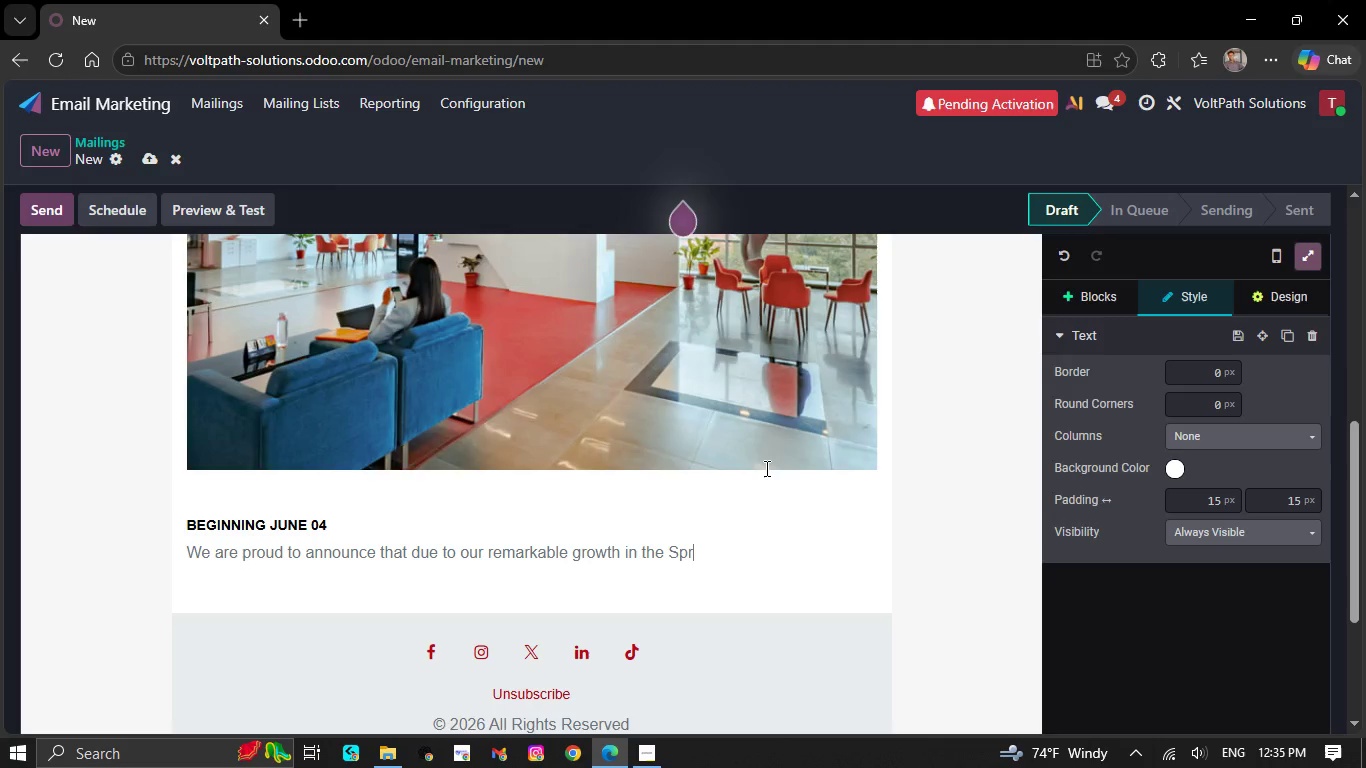 
key(Backspace)
 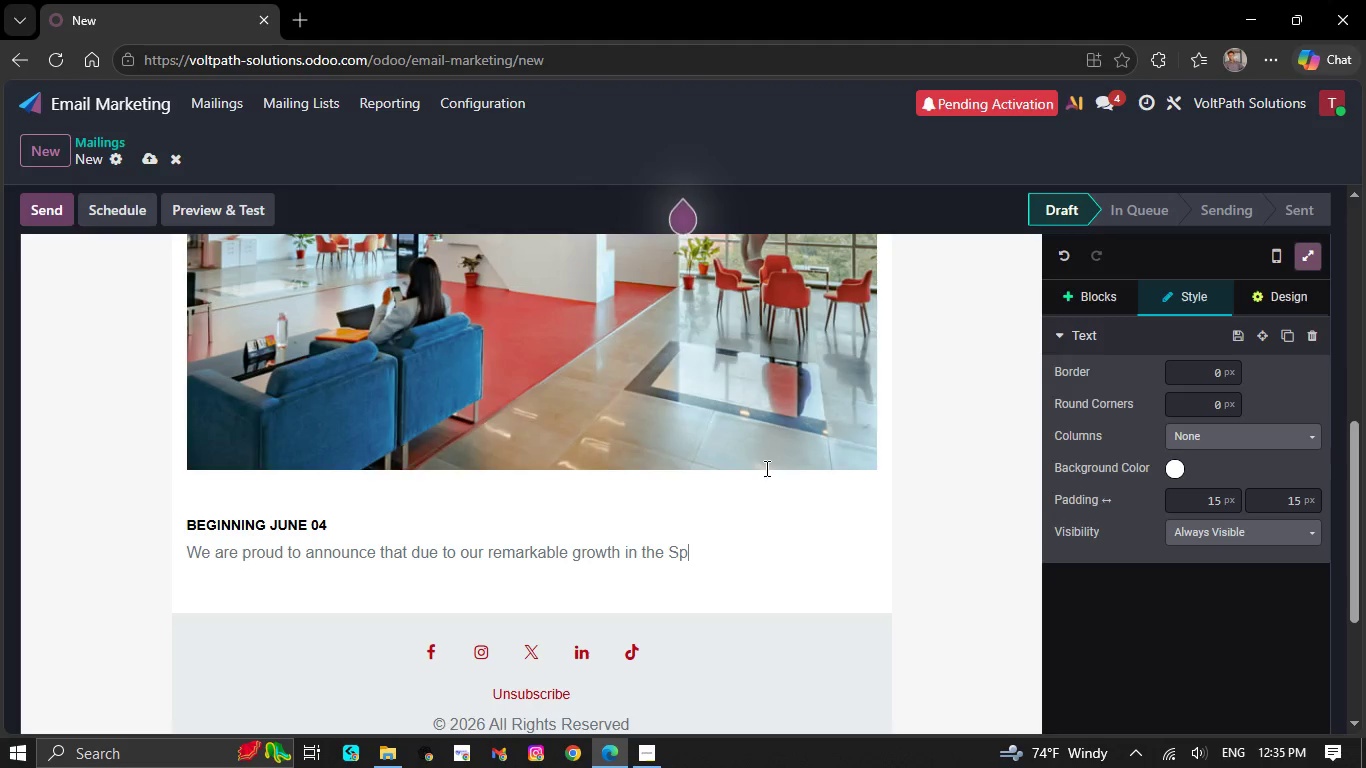 
key(Backspace)
 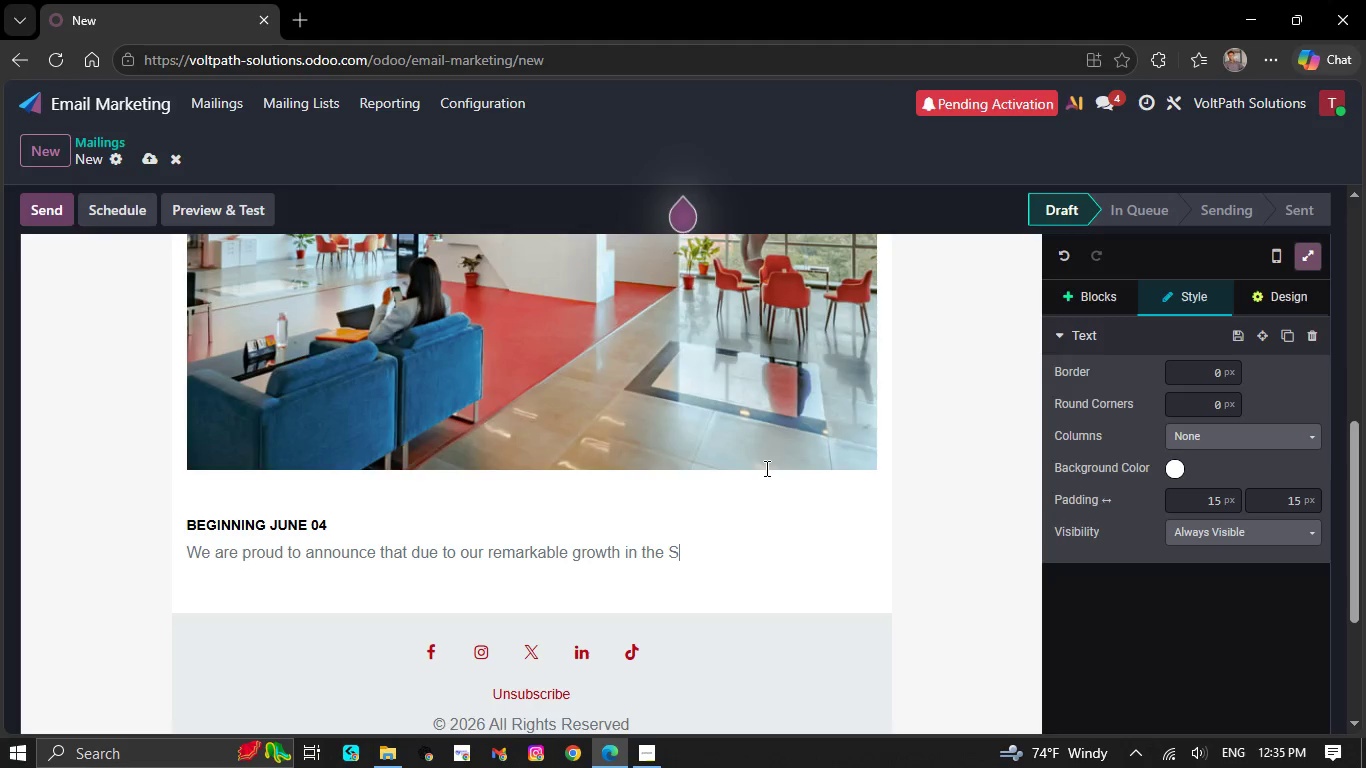 
key(Backspace)
 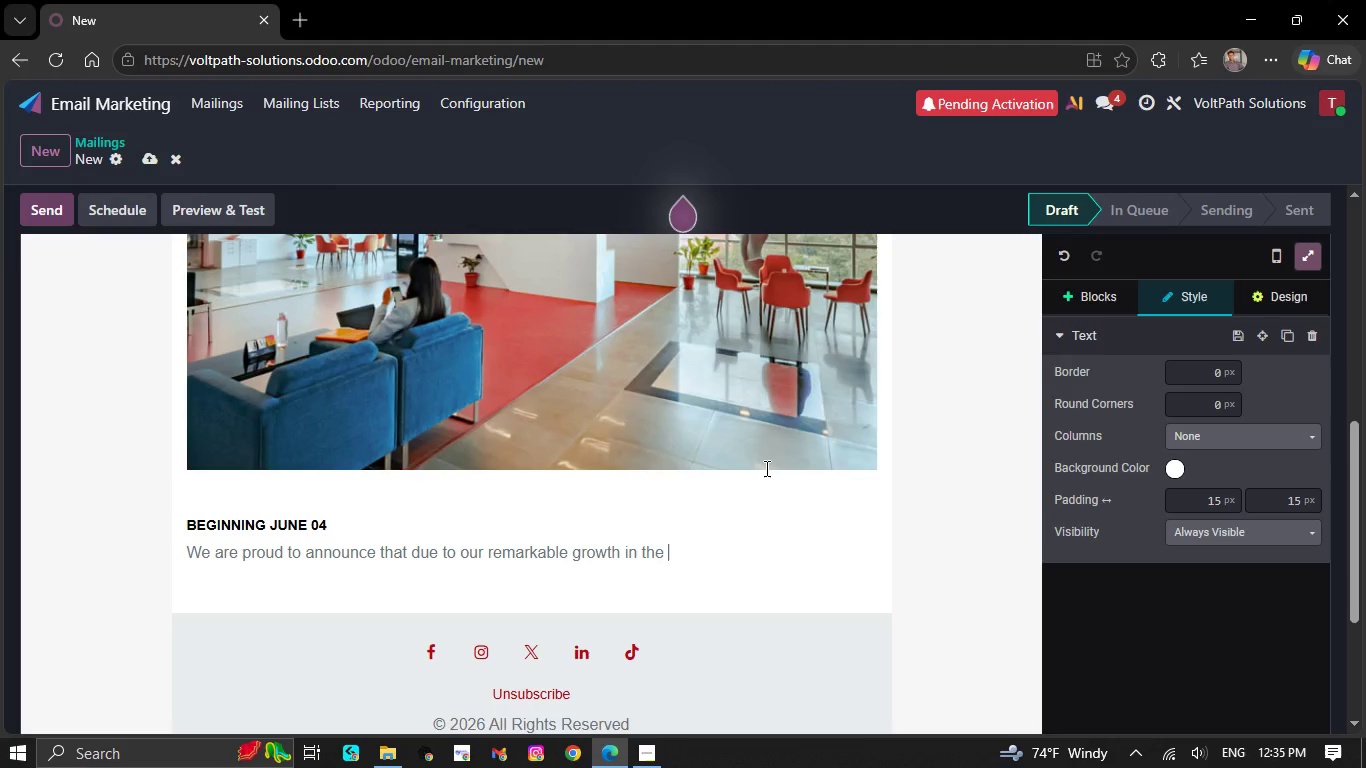 
key(Backspace)
 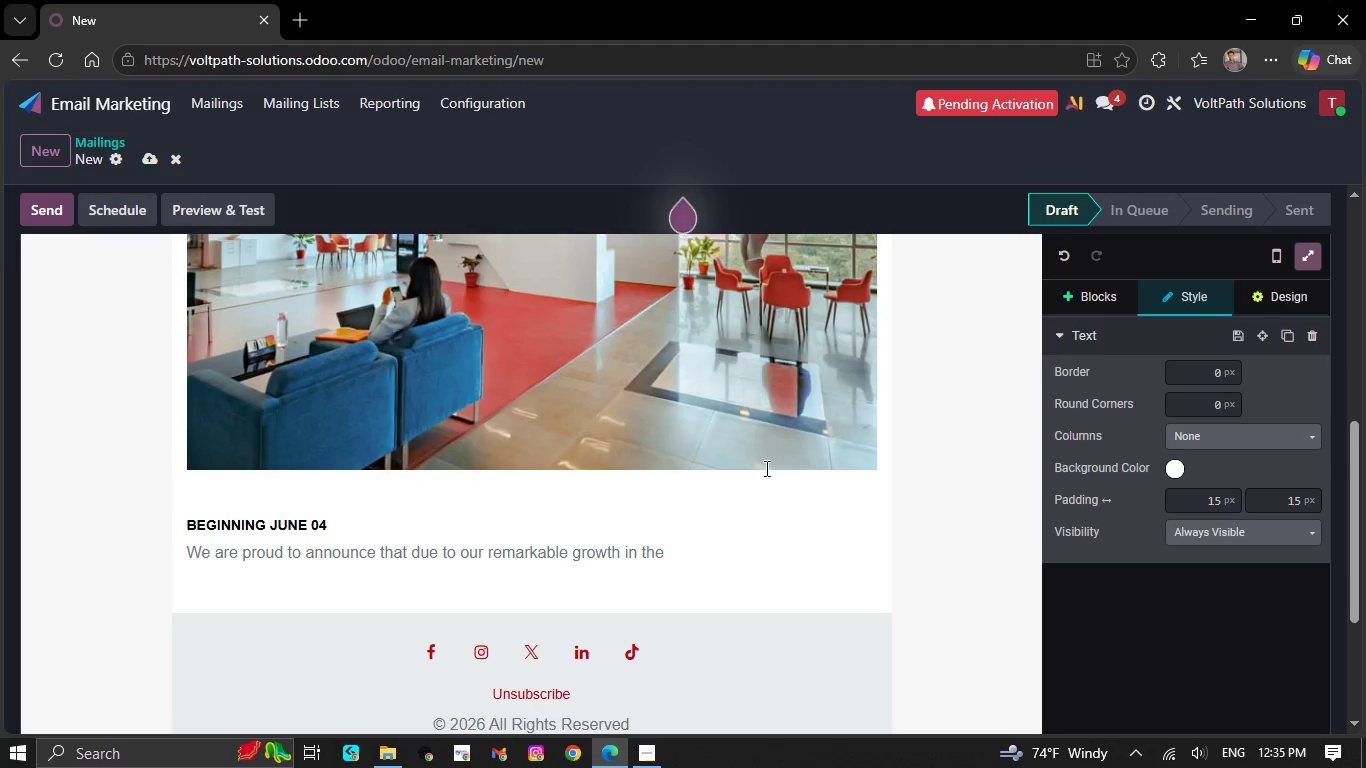 
key(Backspace)
 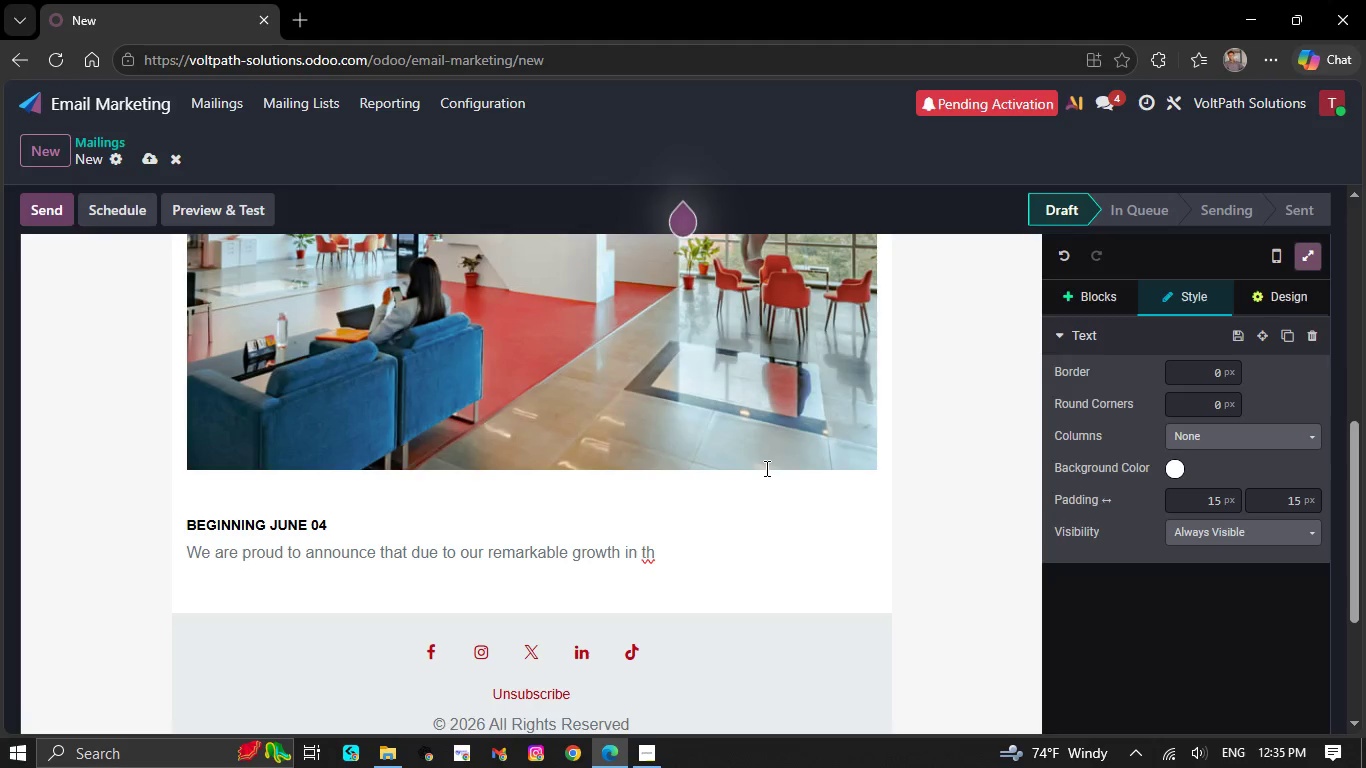 
key(Backspace)
 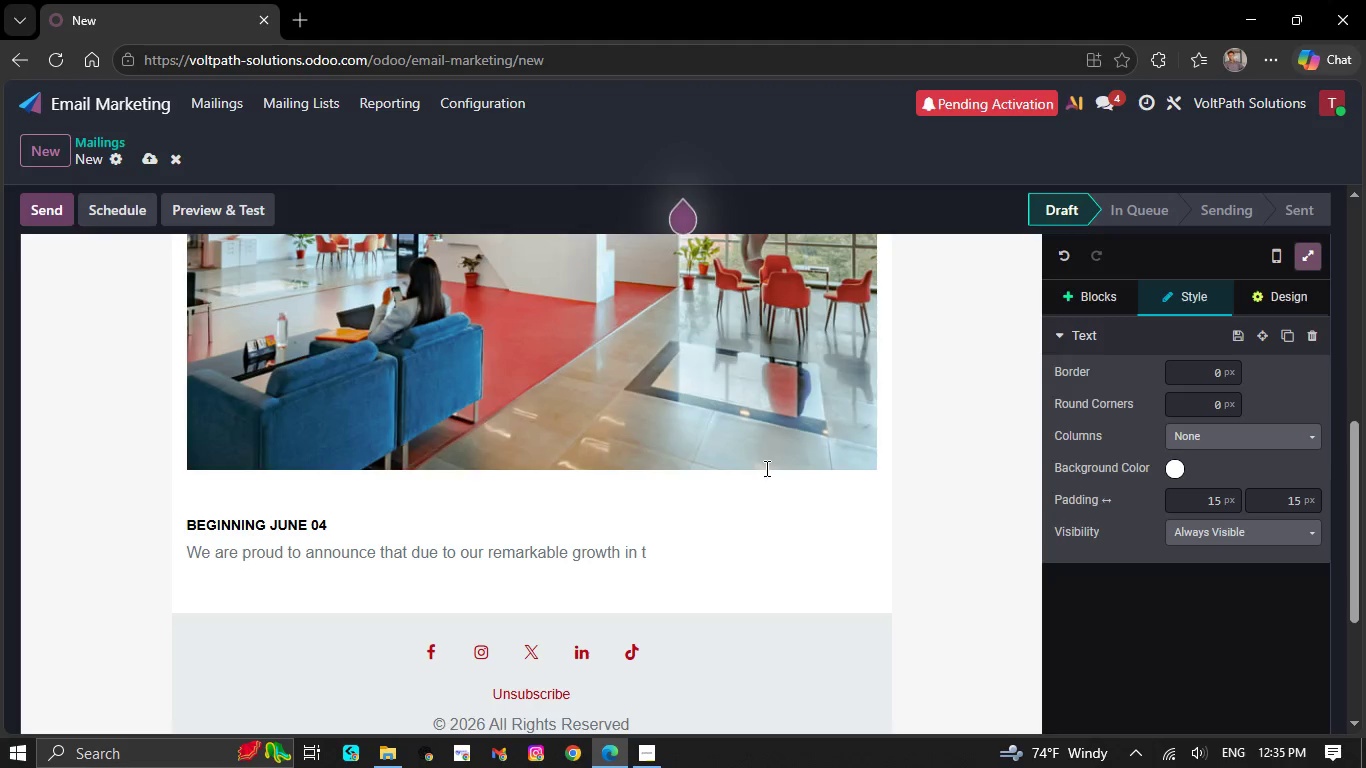 
key(Backspace)
 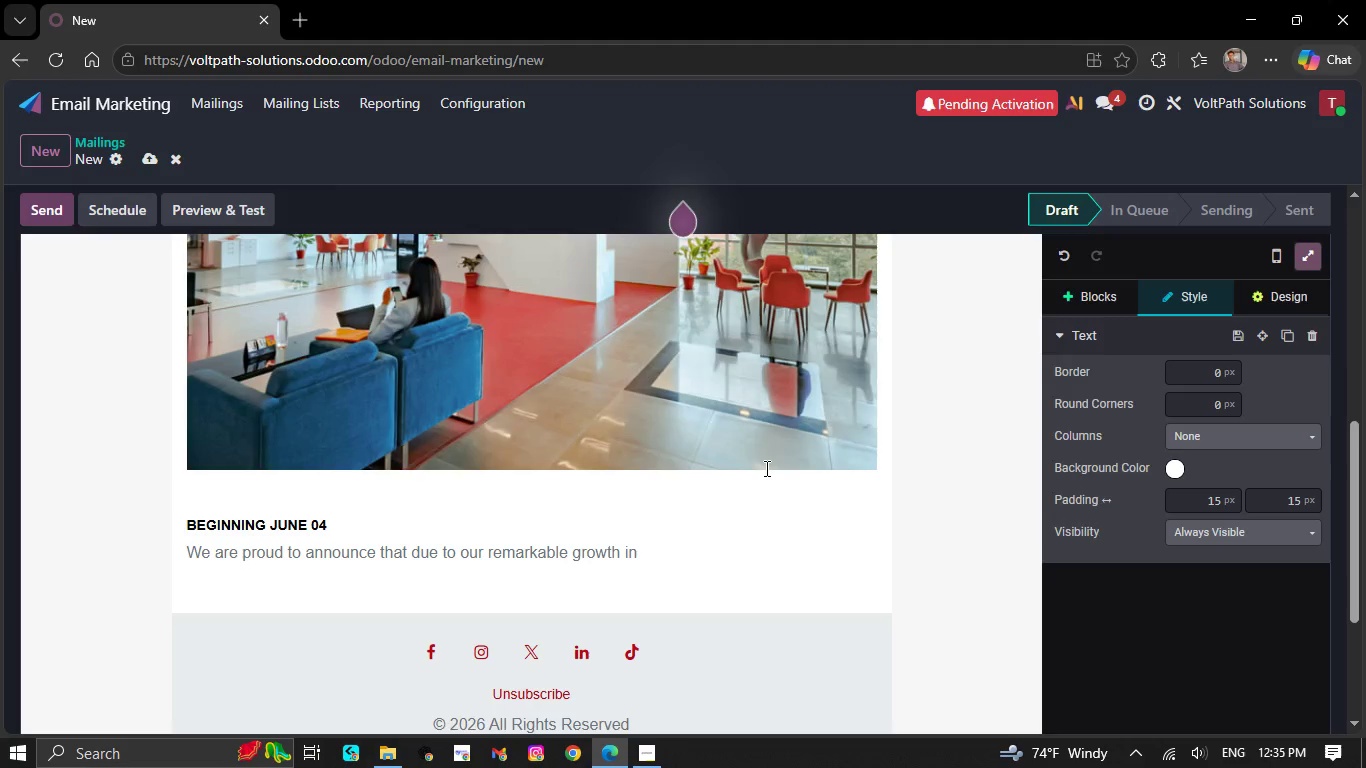 
key(Backspace)
 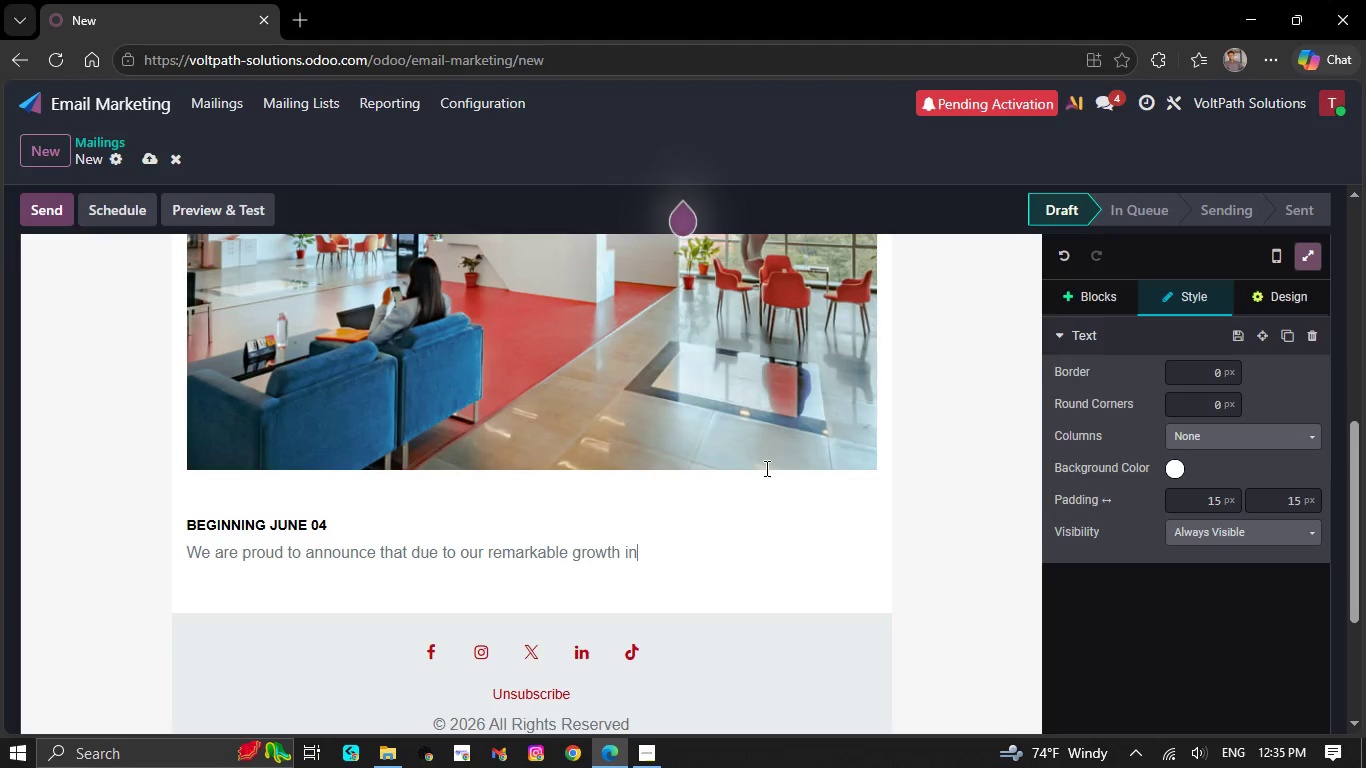 
key(Backspace)
 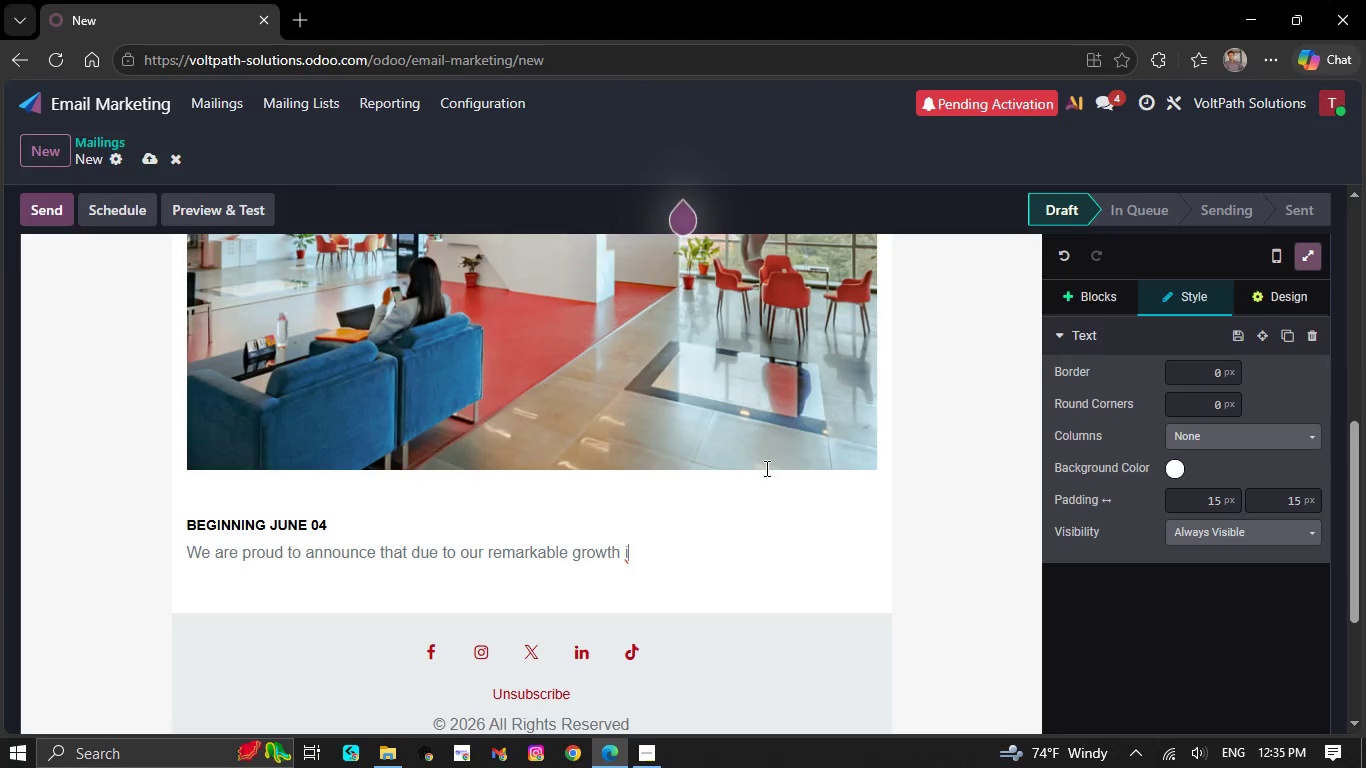 
key(Backspace)
 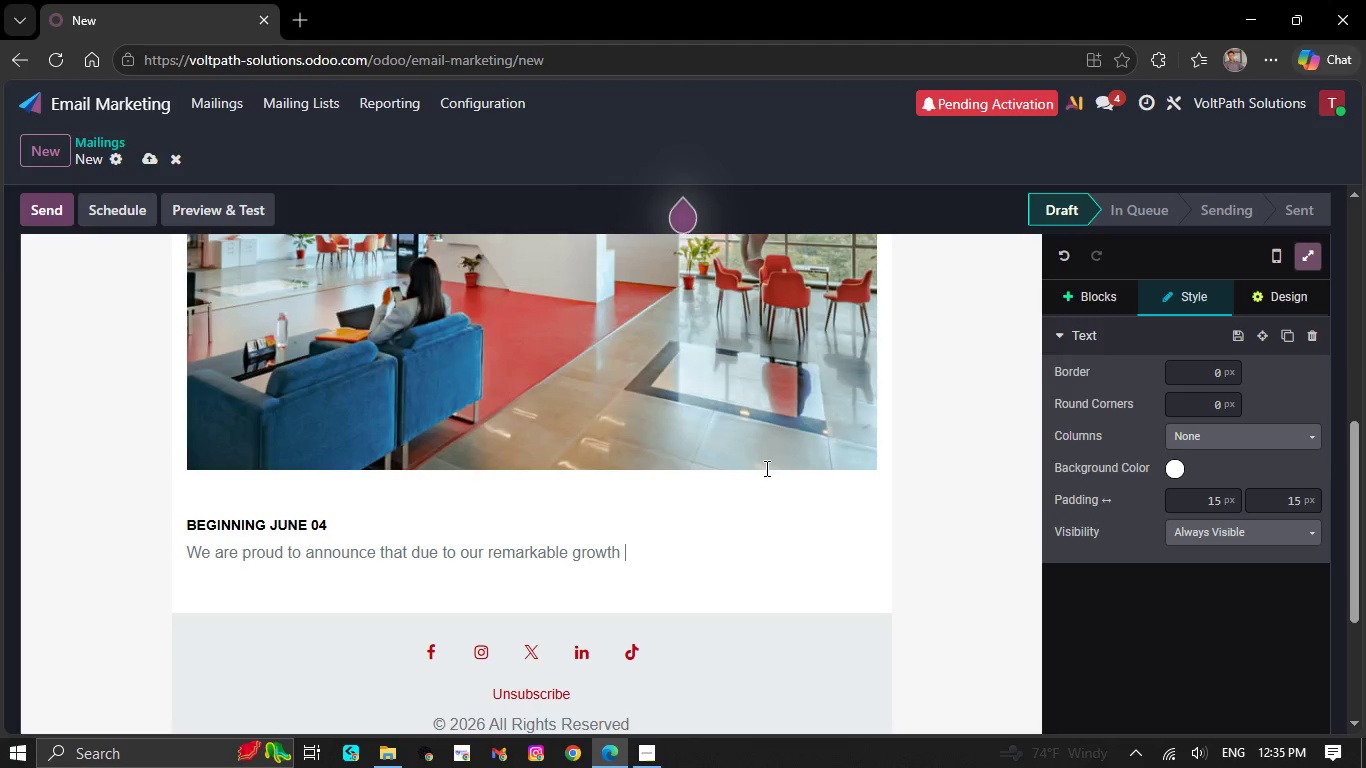 
key(Backspace)
 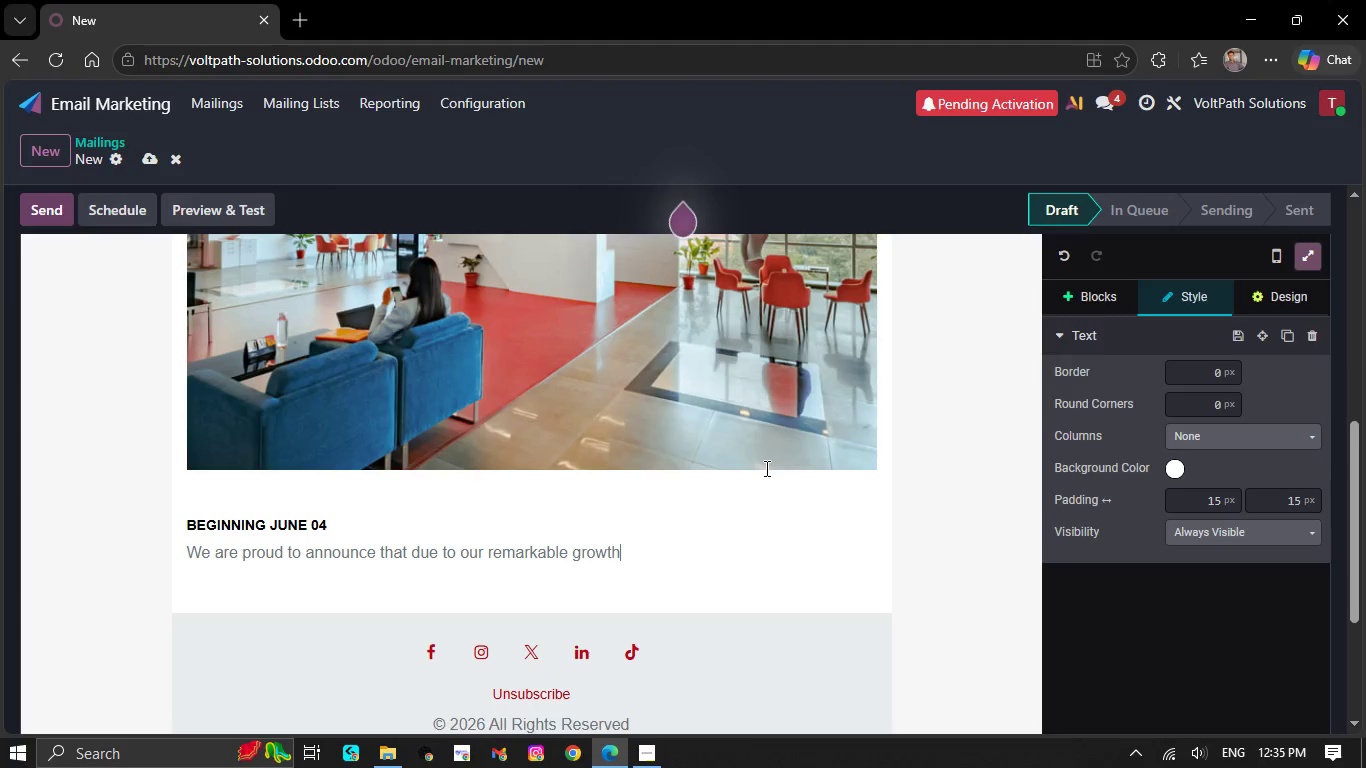 
key(Backspace)
 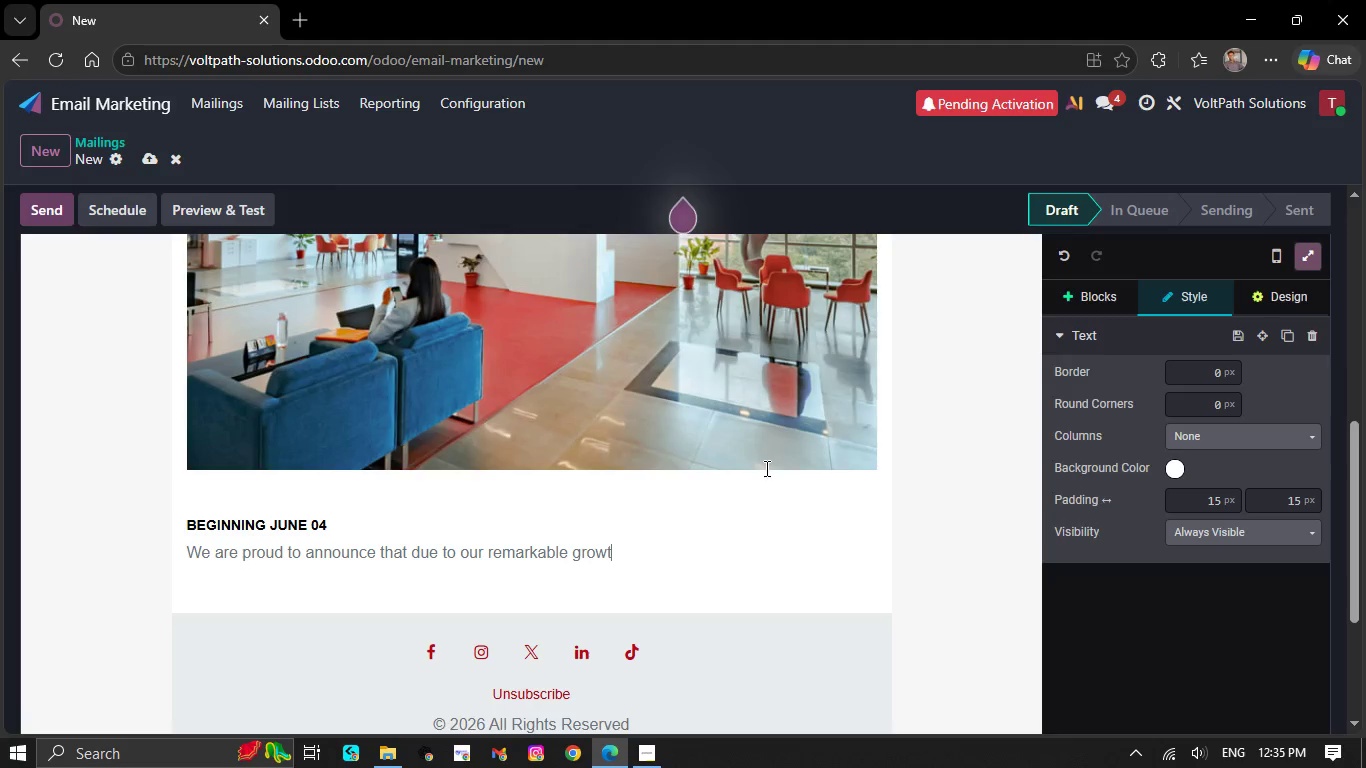 
key(Backspace)
 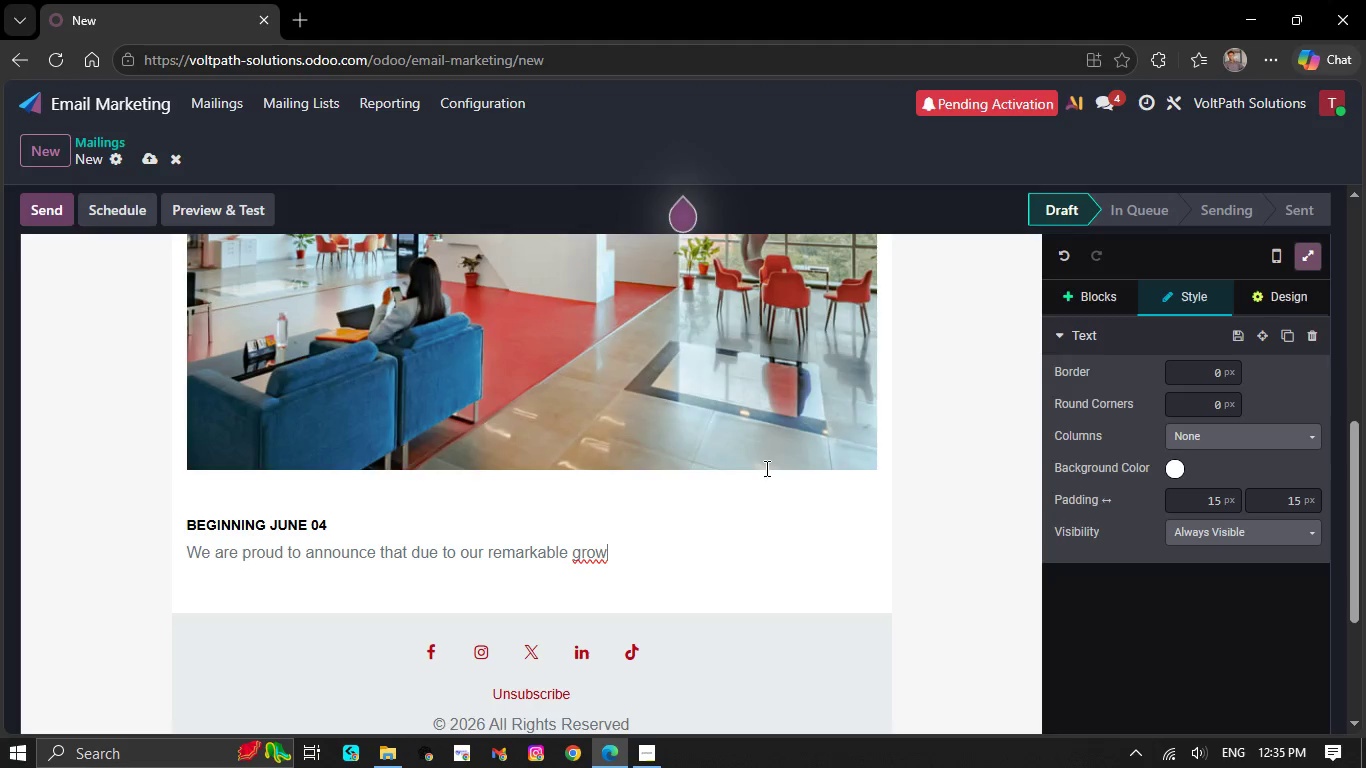 
key(Backspace)
 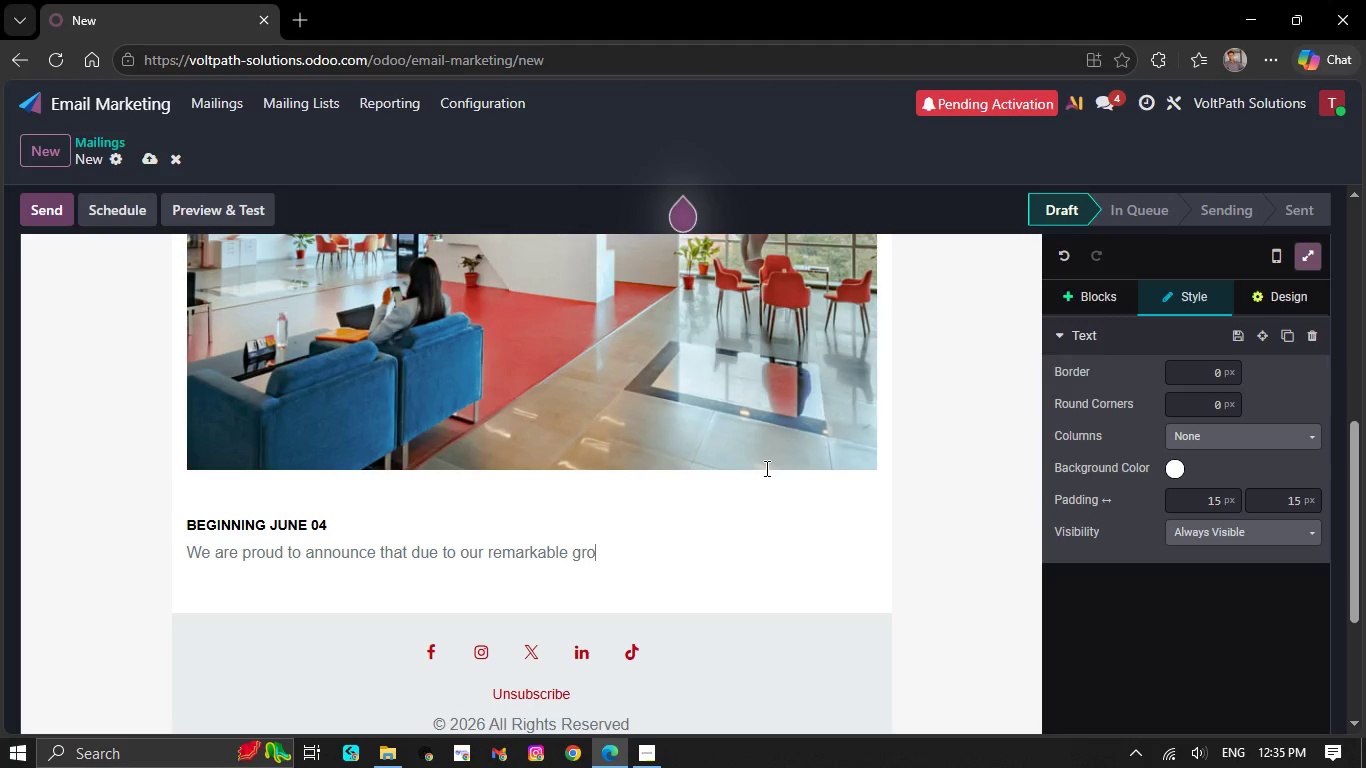 
key(Backspace)
 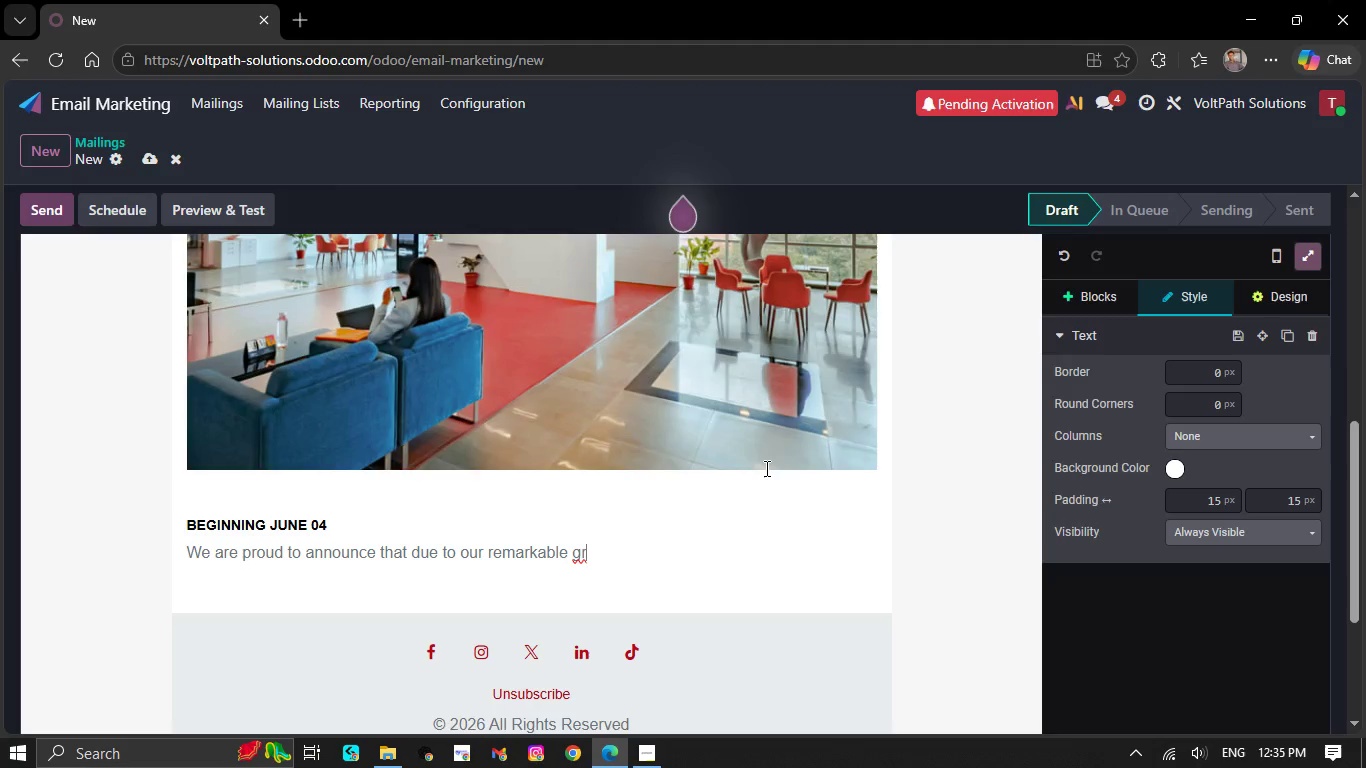 
key(Backspace)
 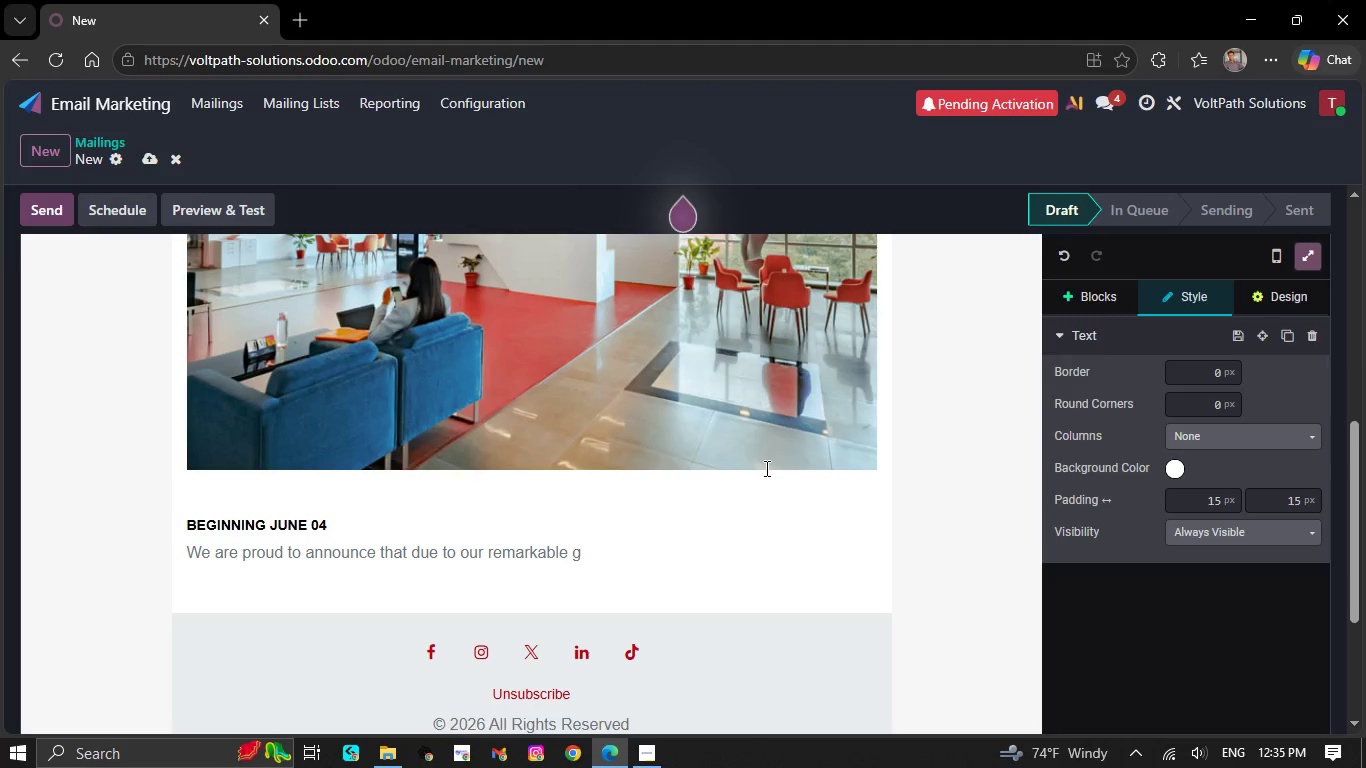 
scroll: coordinate [905, 126], scroll_direction: up, amount: 1.0
 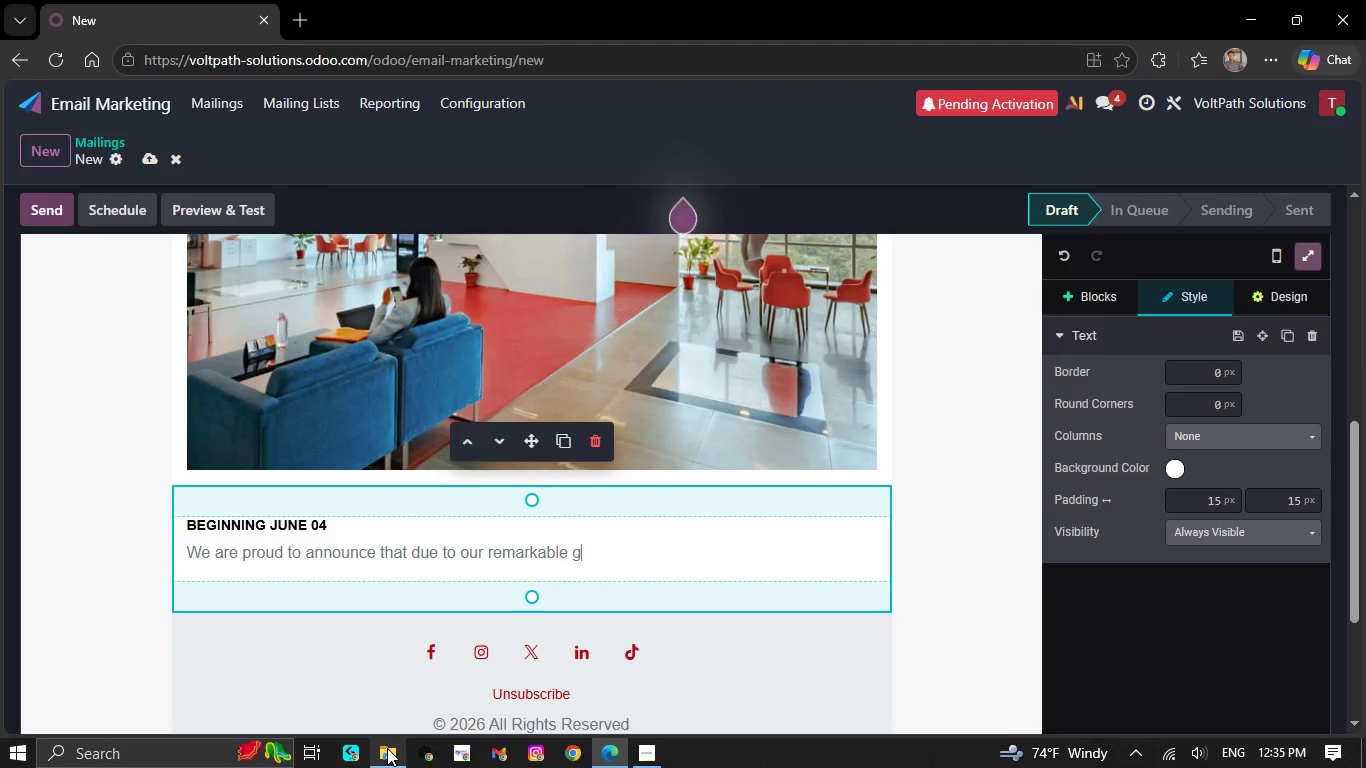 
left_click([387, 748])
 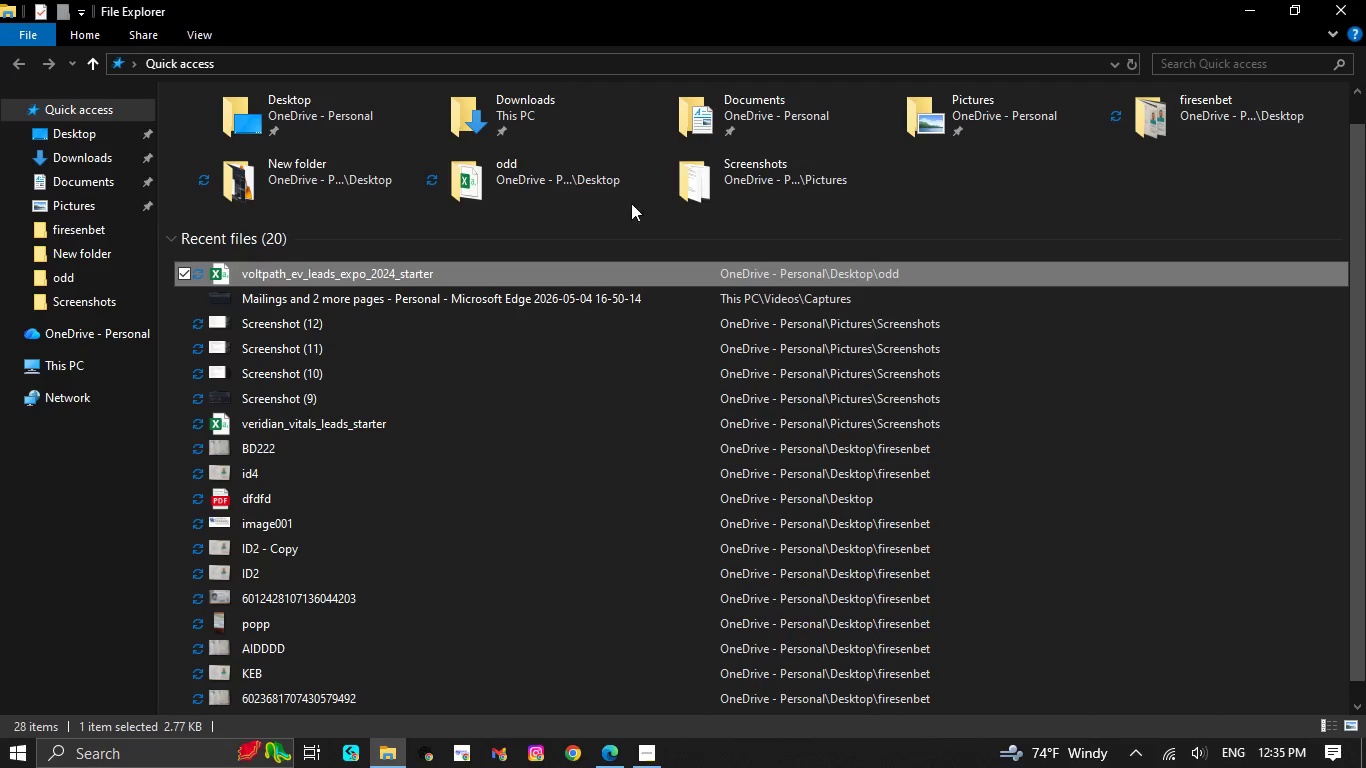 
left_click([746, 171])
 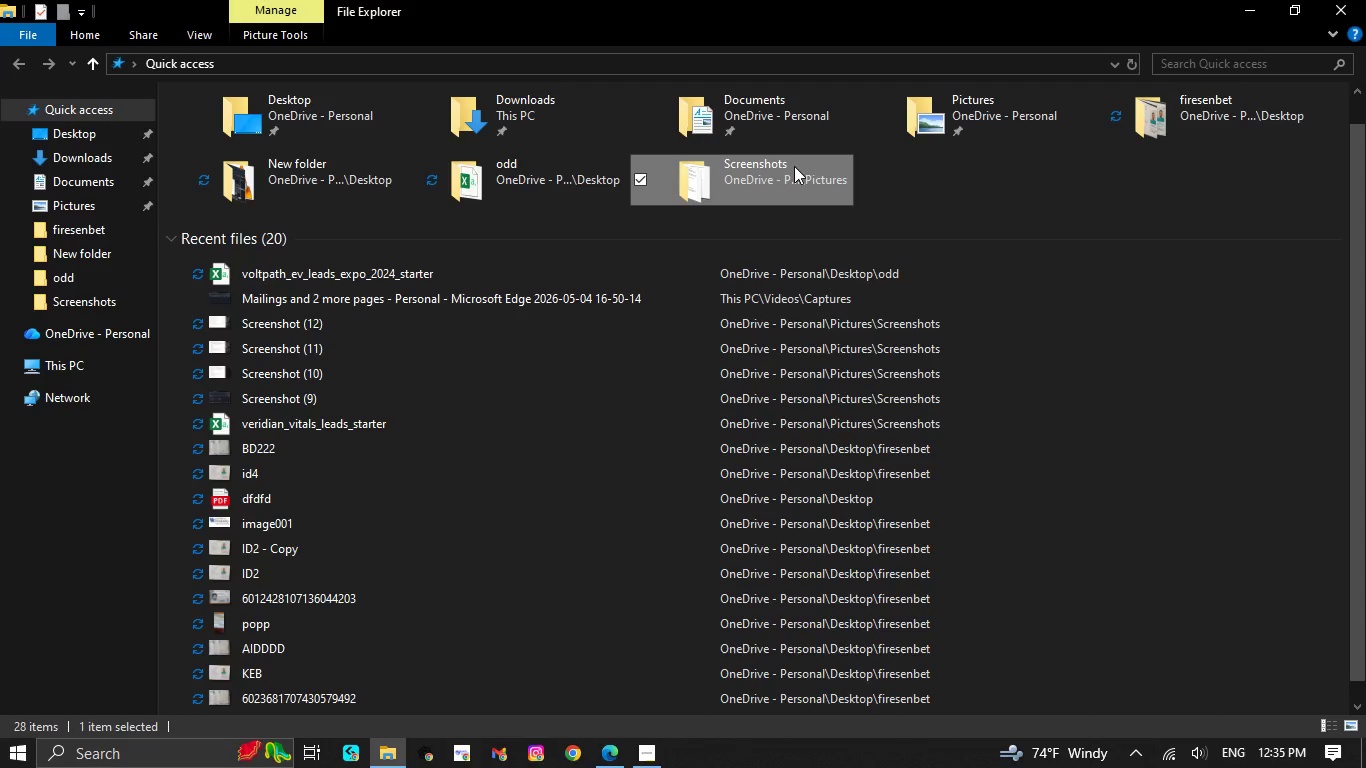 
double_click([794, 166])
 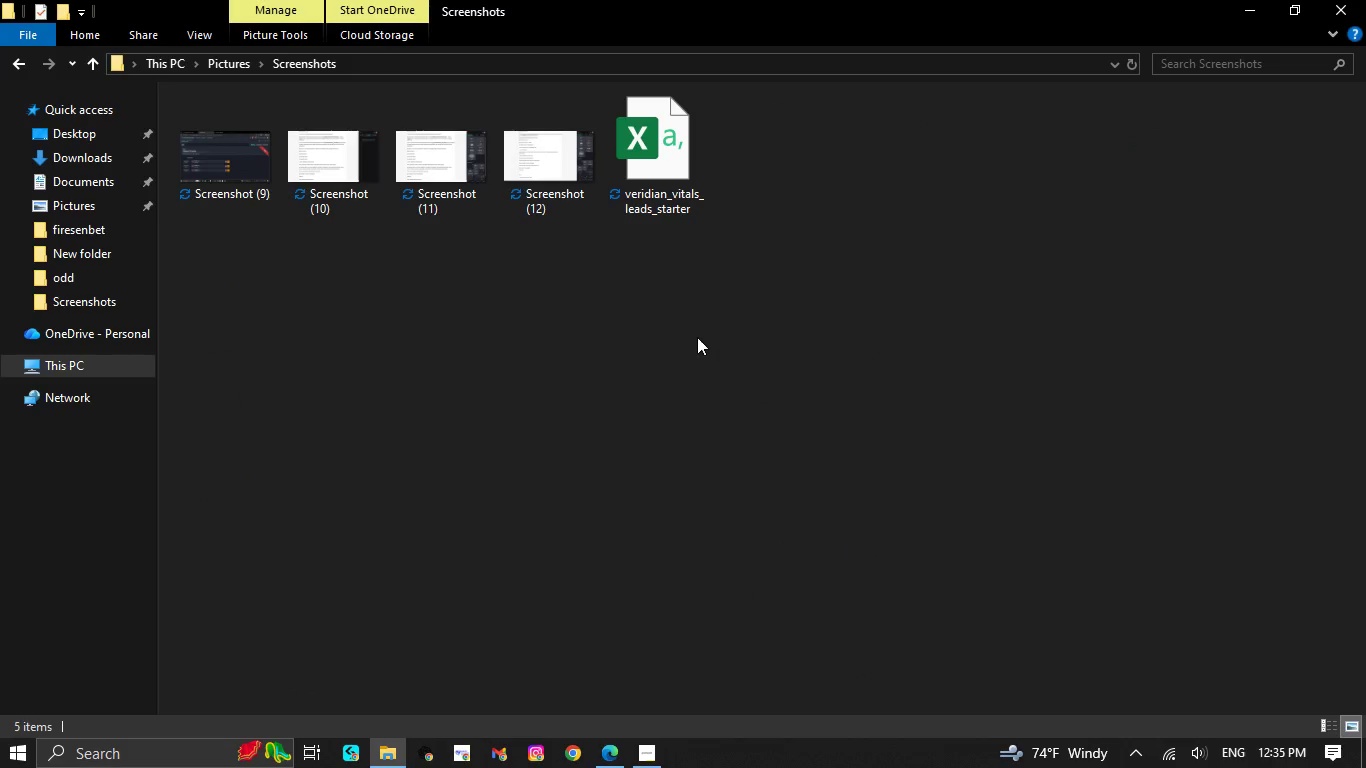 
key(Control+A)
 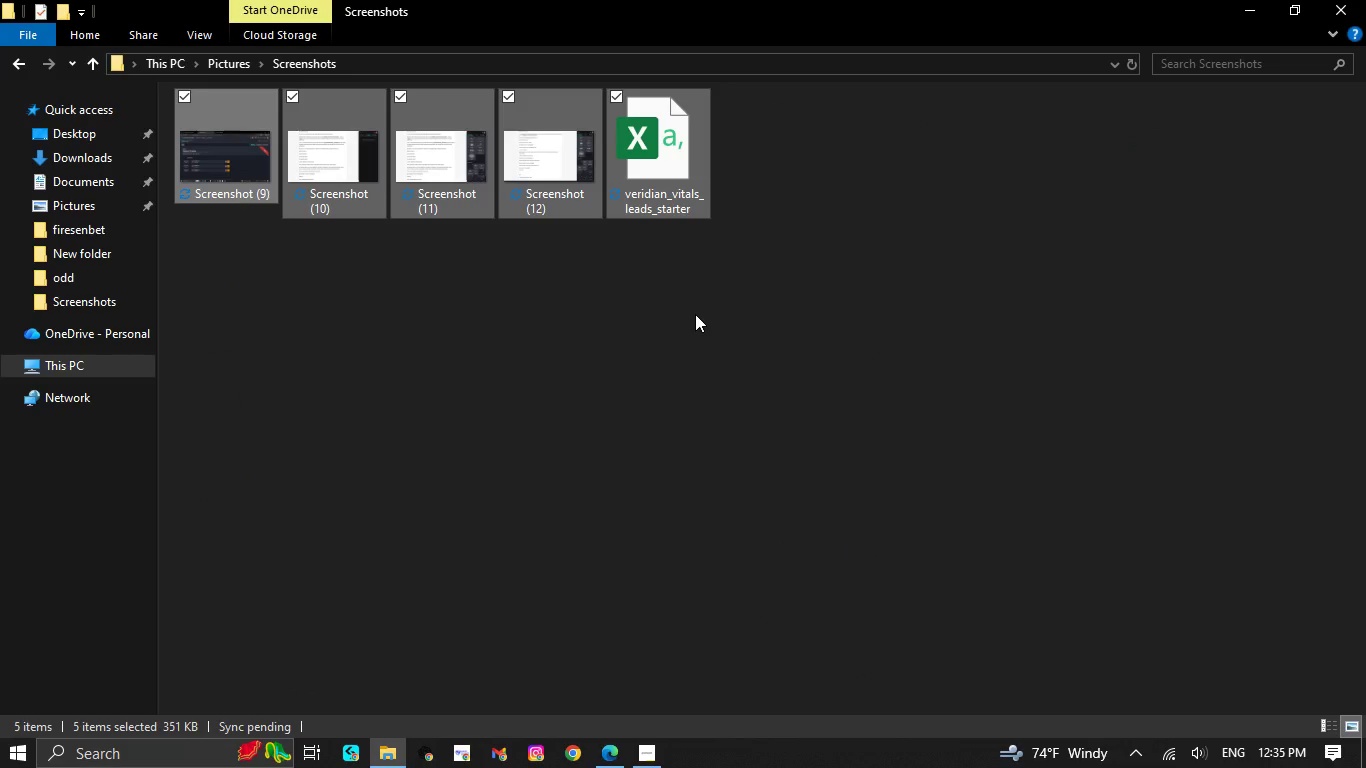 
key(Shift+ShiftRight)
 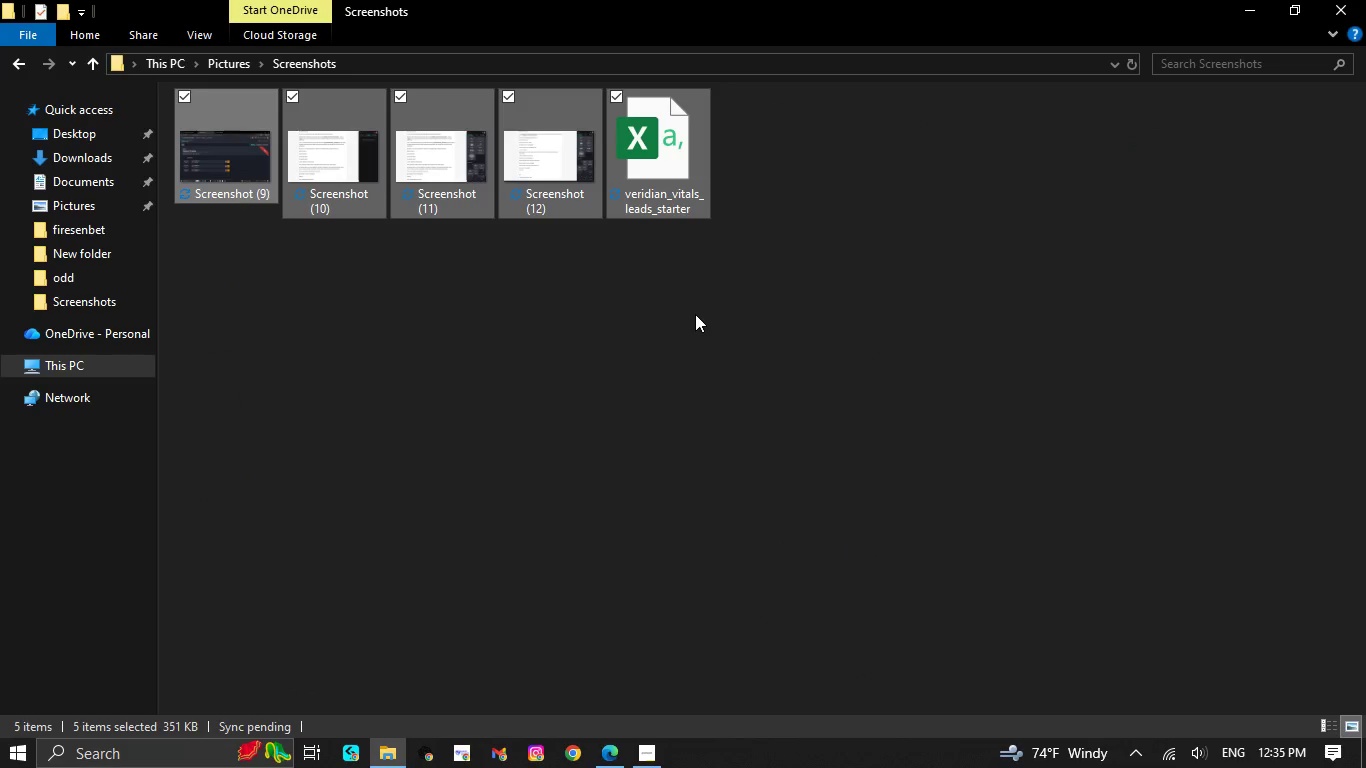 
key(Shift+Delete)
 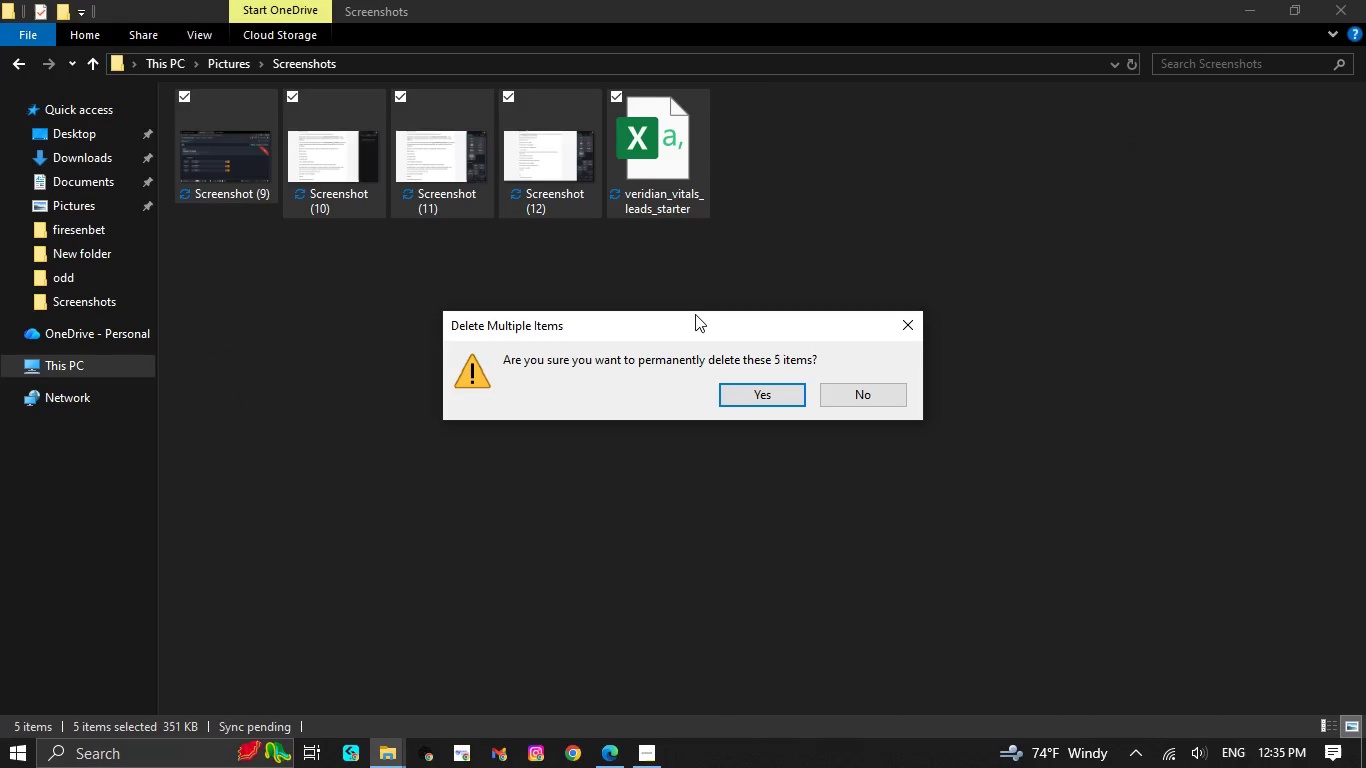 
key(NumpadEnter)
 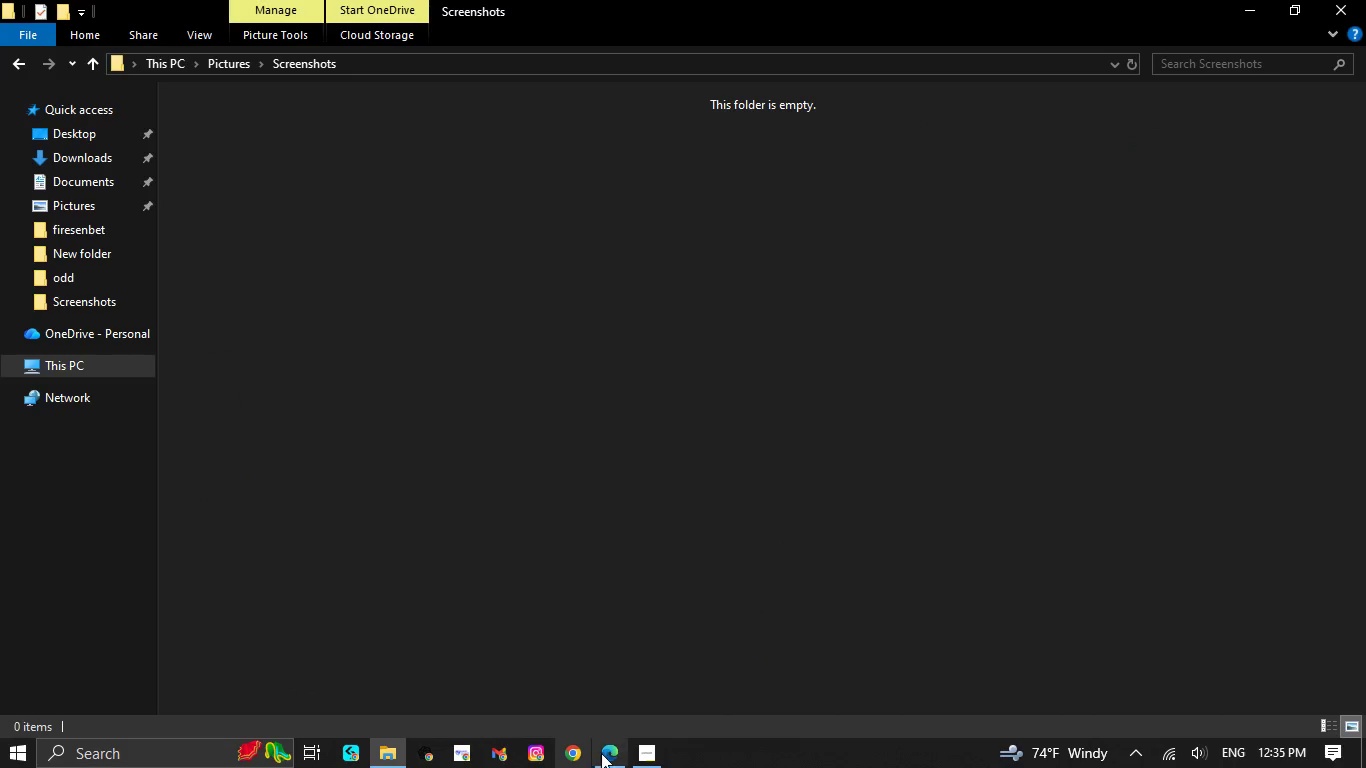 
left_click([608, 753])
 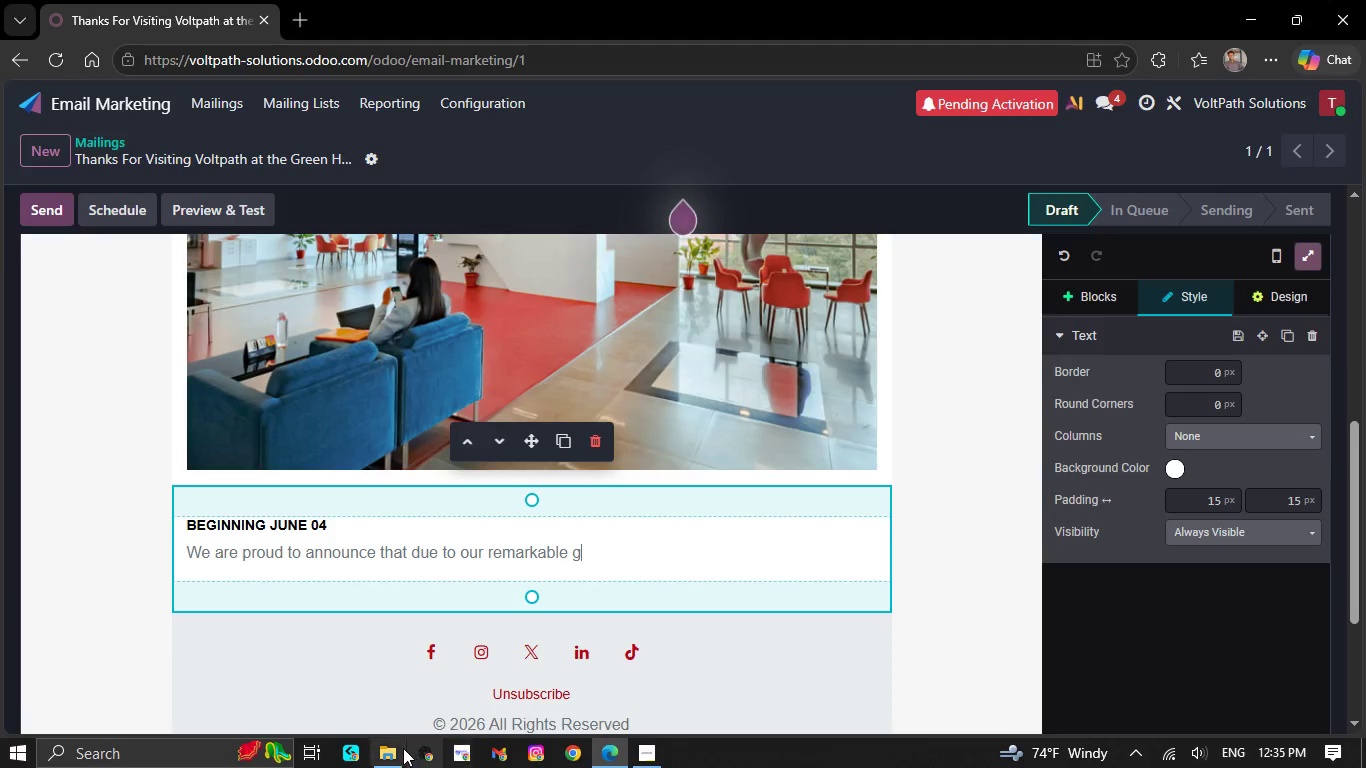 
left_click([403, 748])
 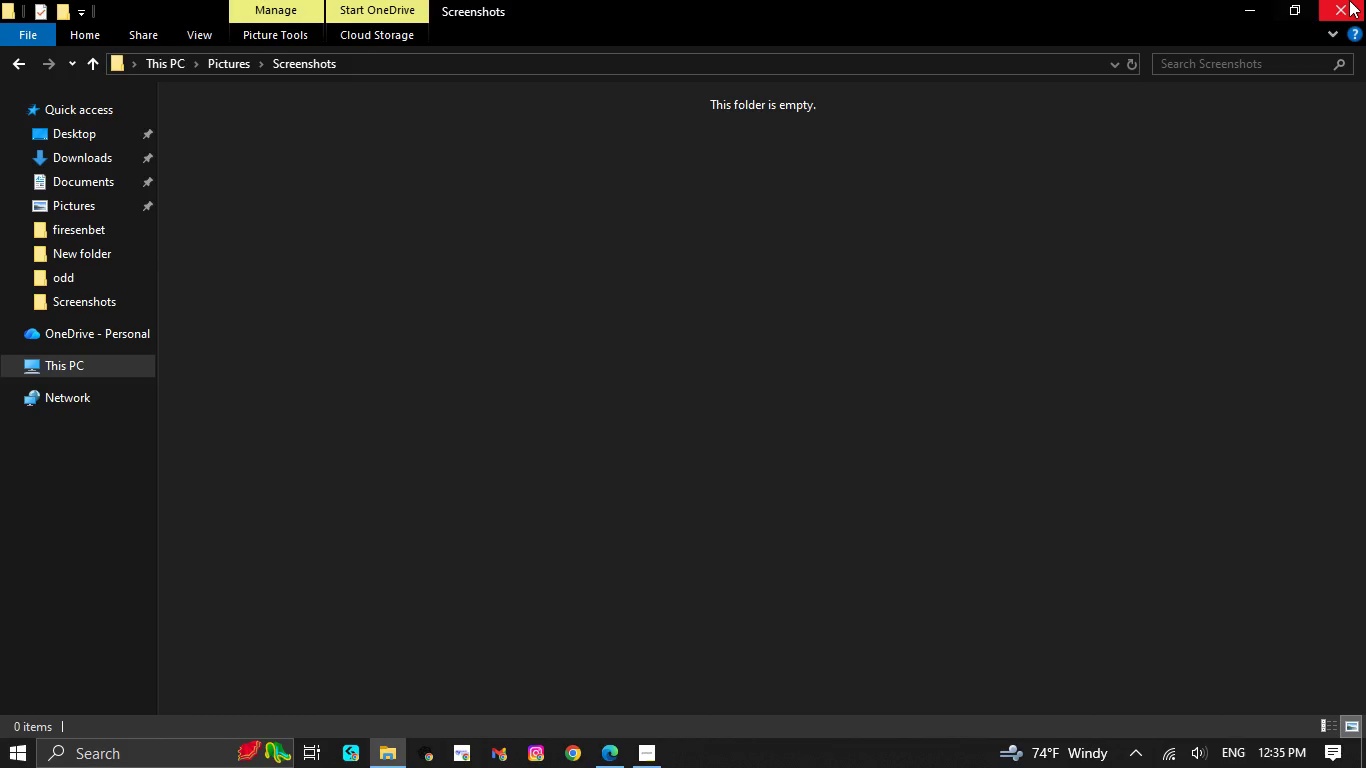 
left_click([1349, 0])
 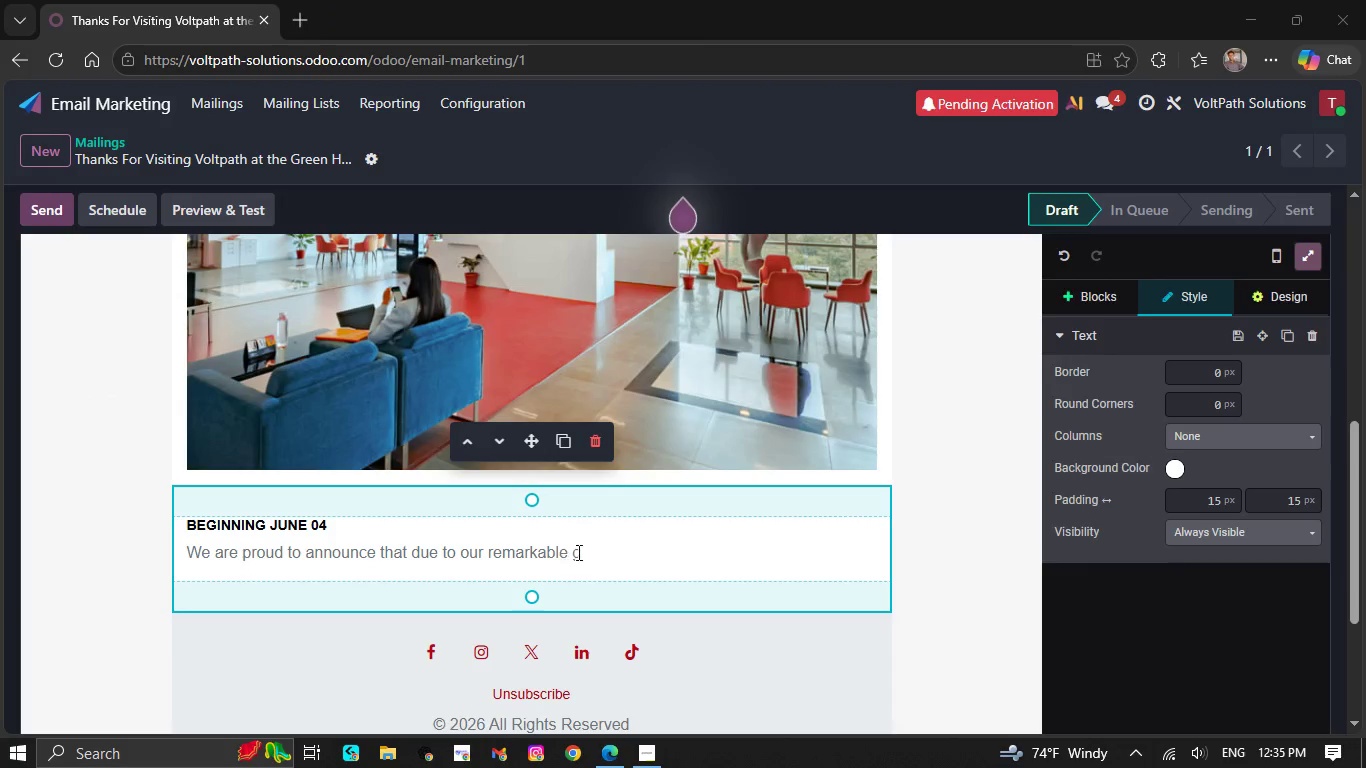 
left_click([581, 552])
 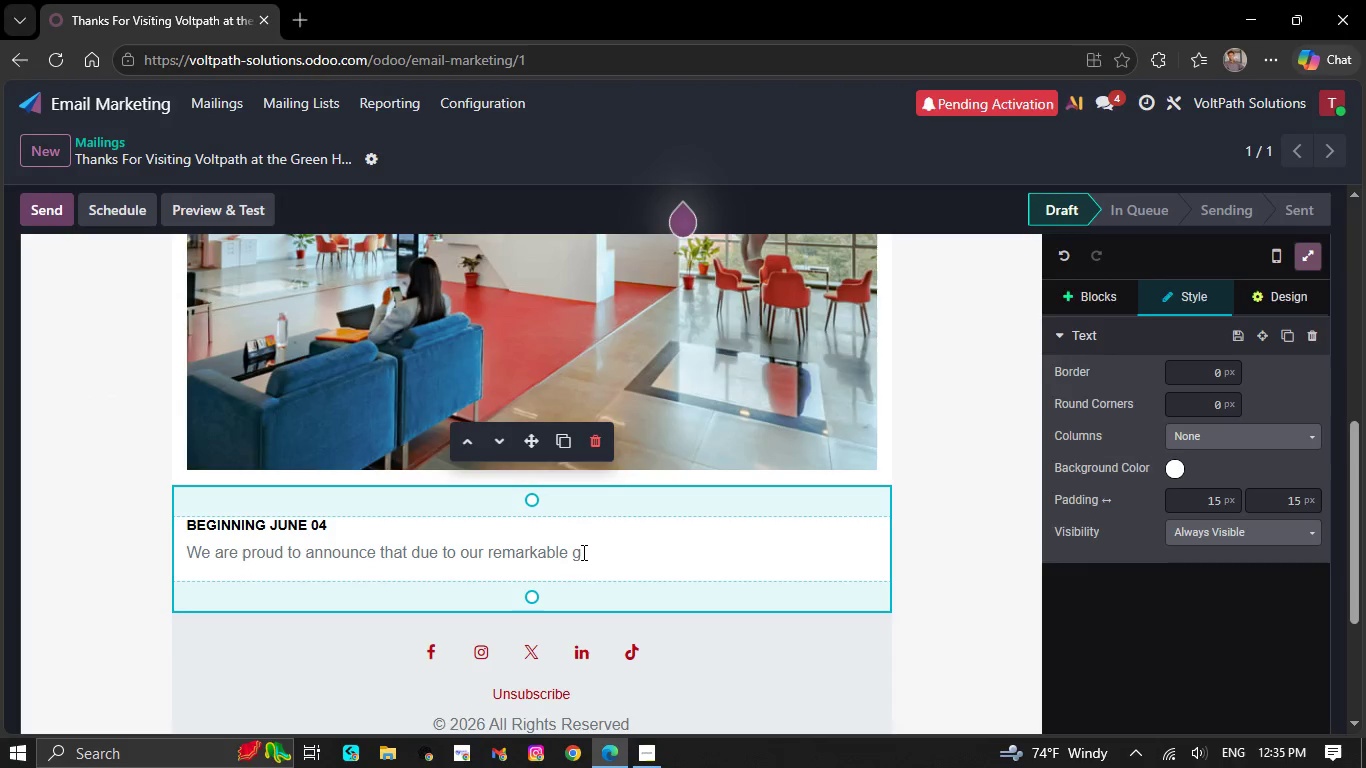 
key(Backspace)
 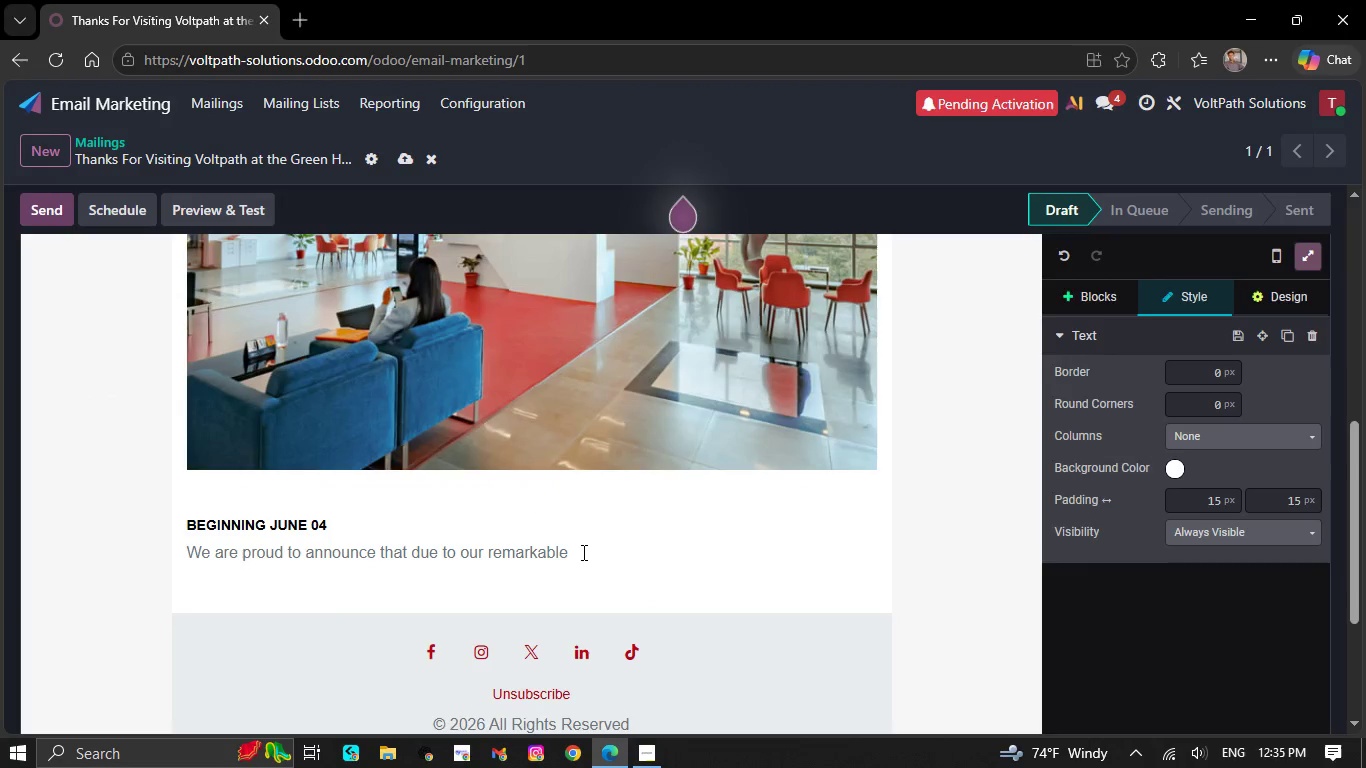 
key(Backspace)
 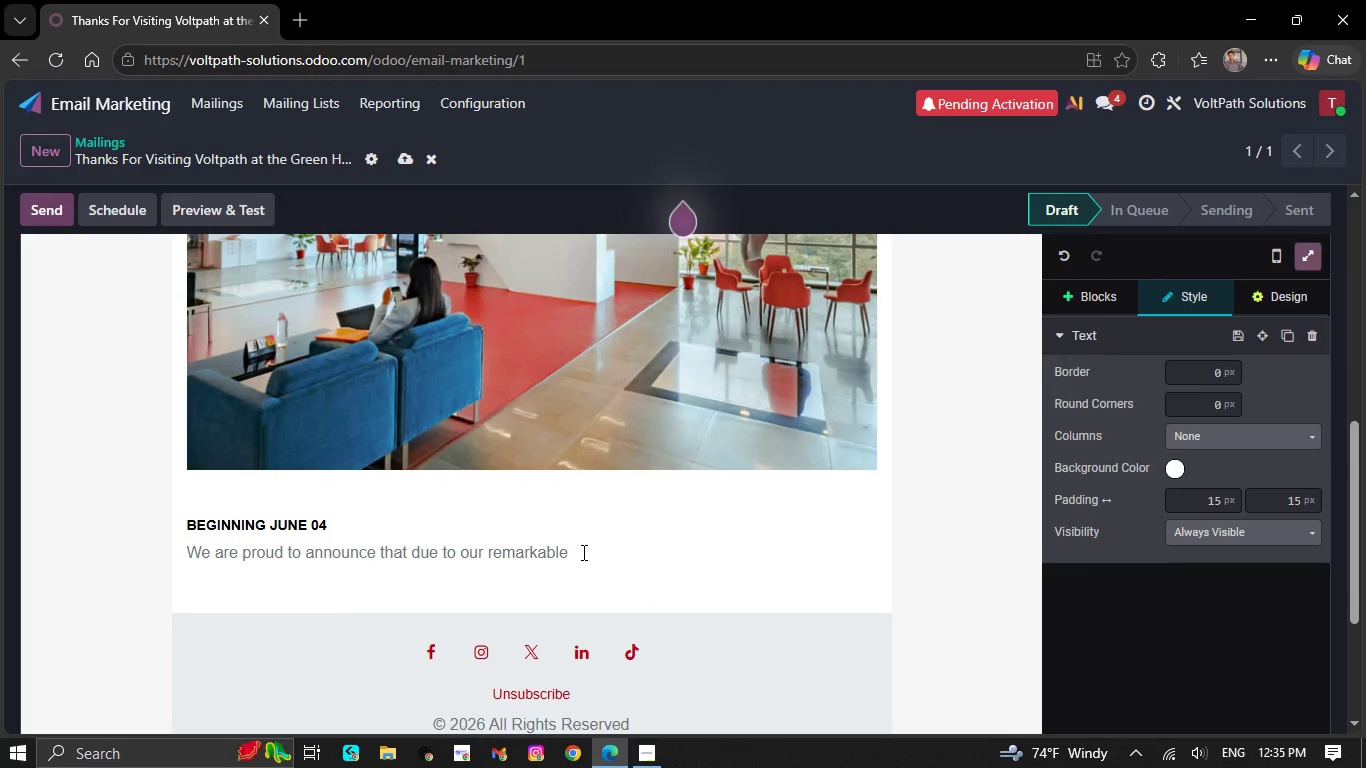 
key(Backspace)
 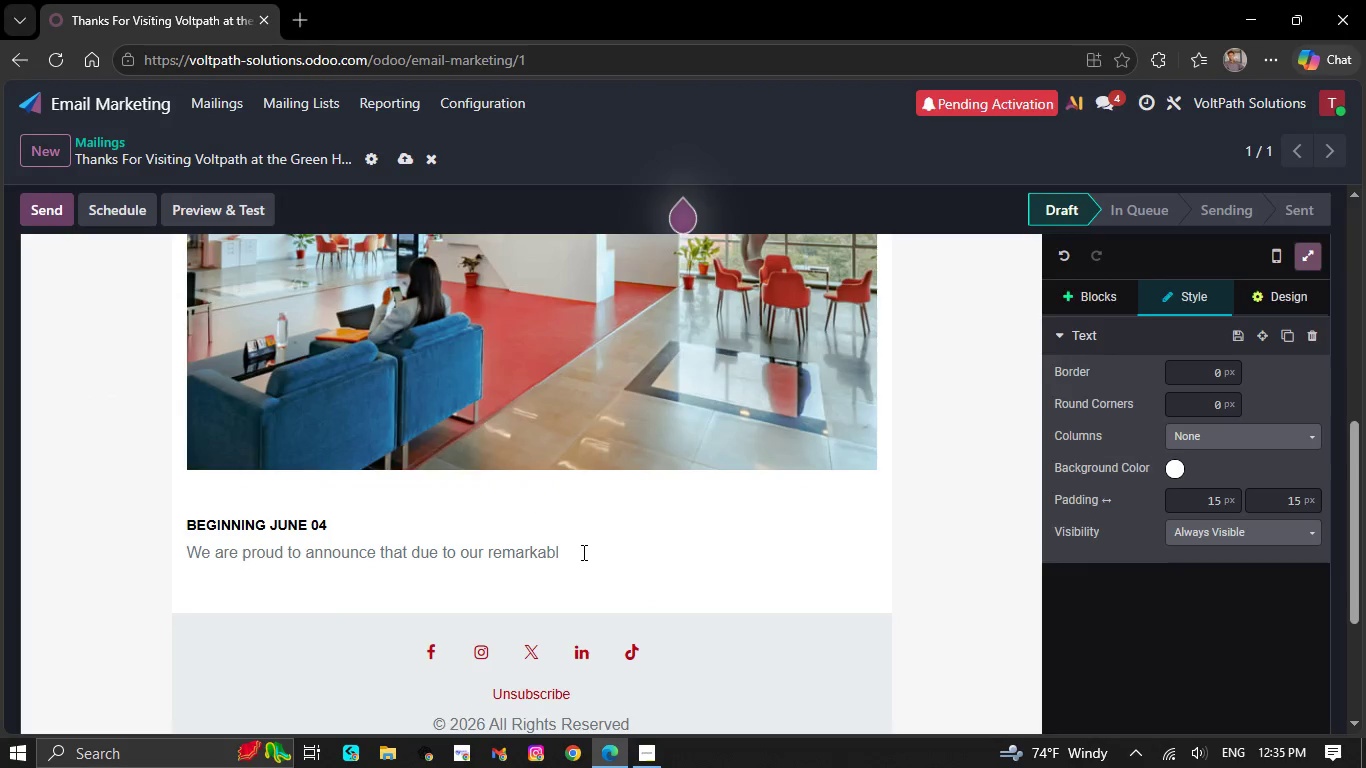 
key(Backspace)
 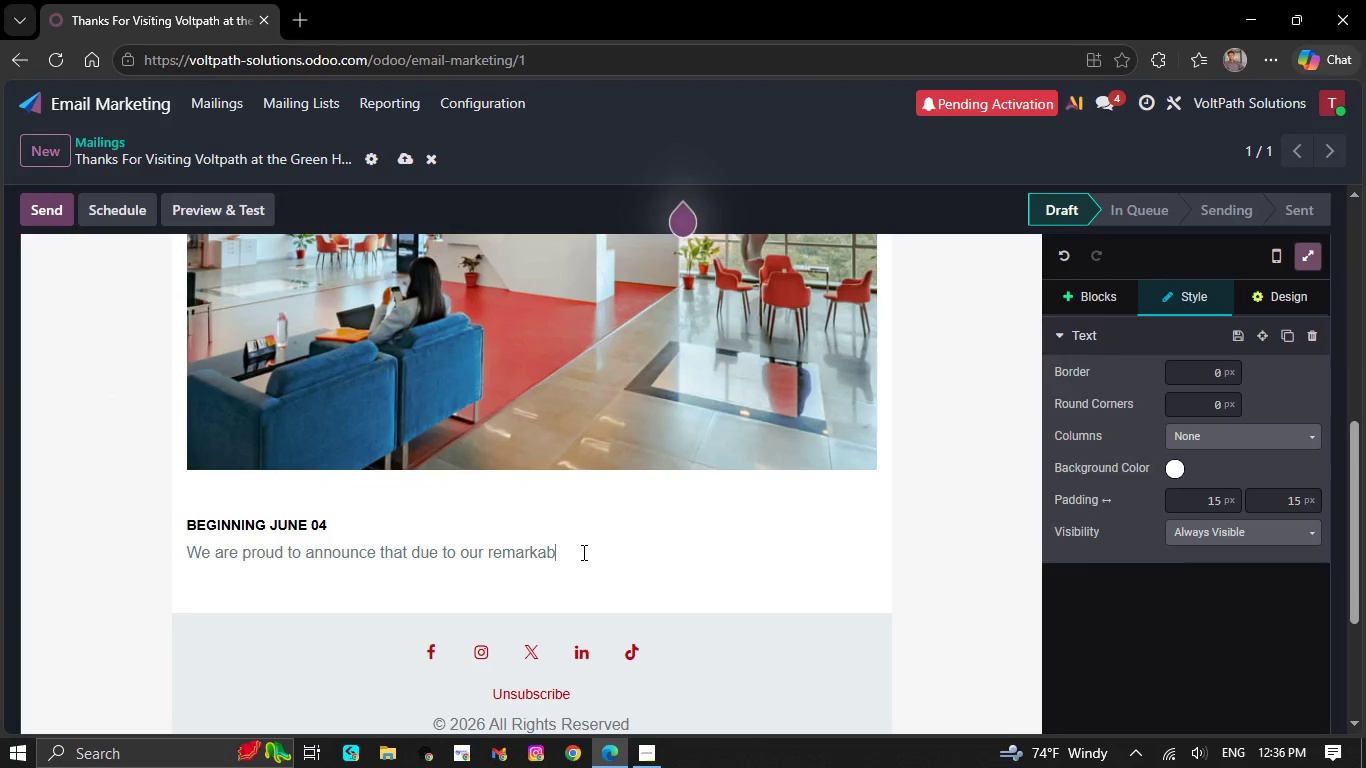 
key(Backspace)
 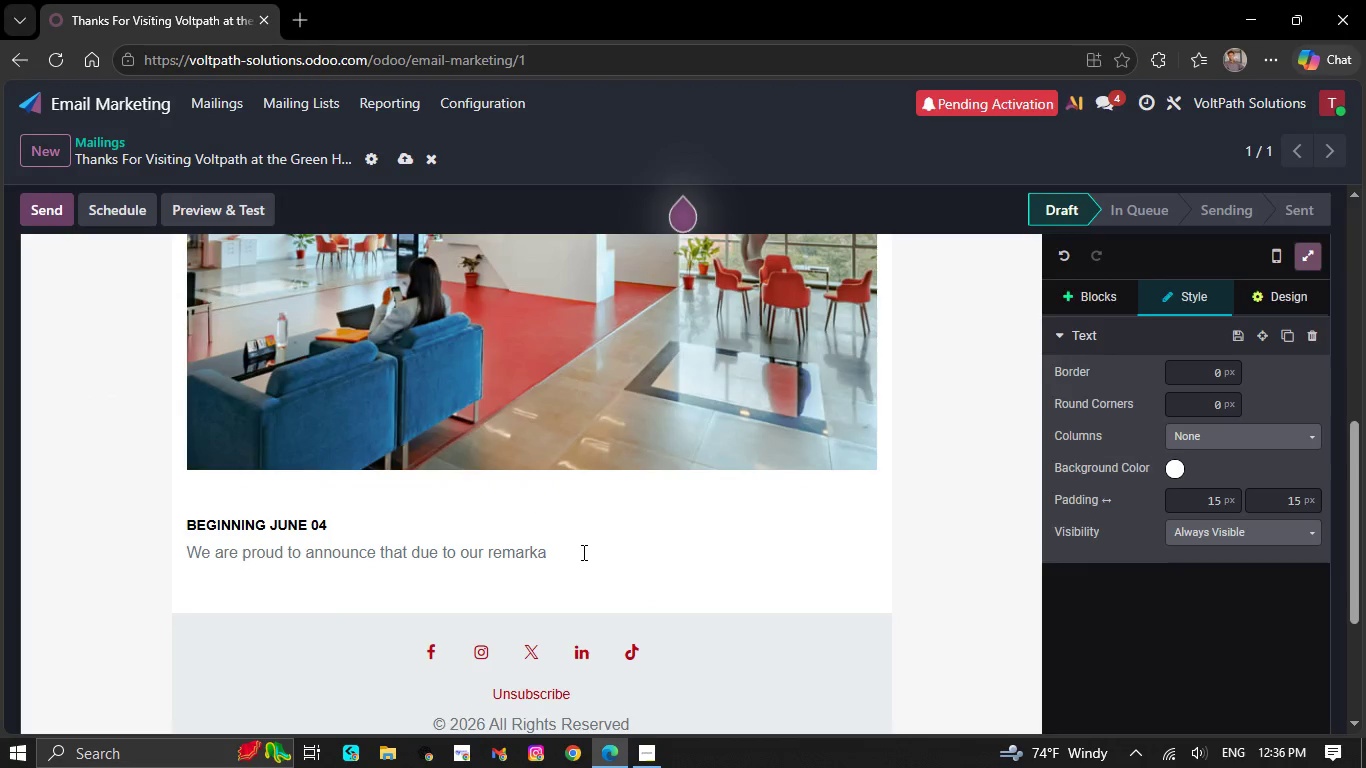 
key(Backspace)
 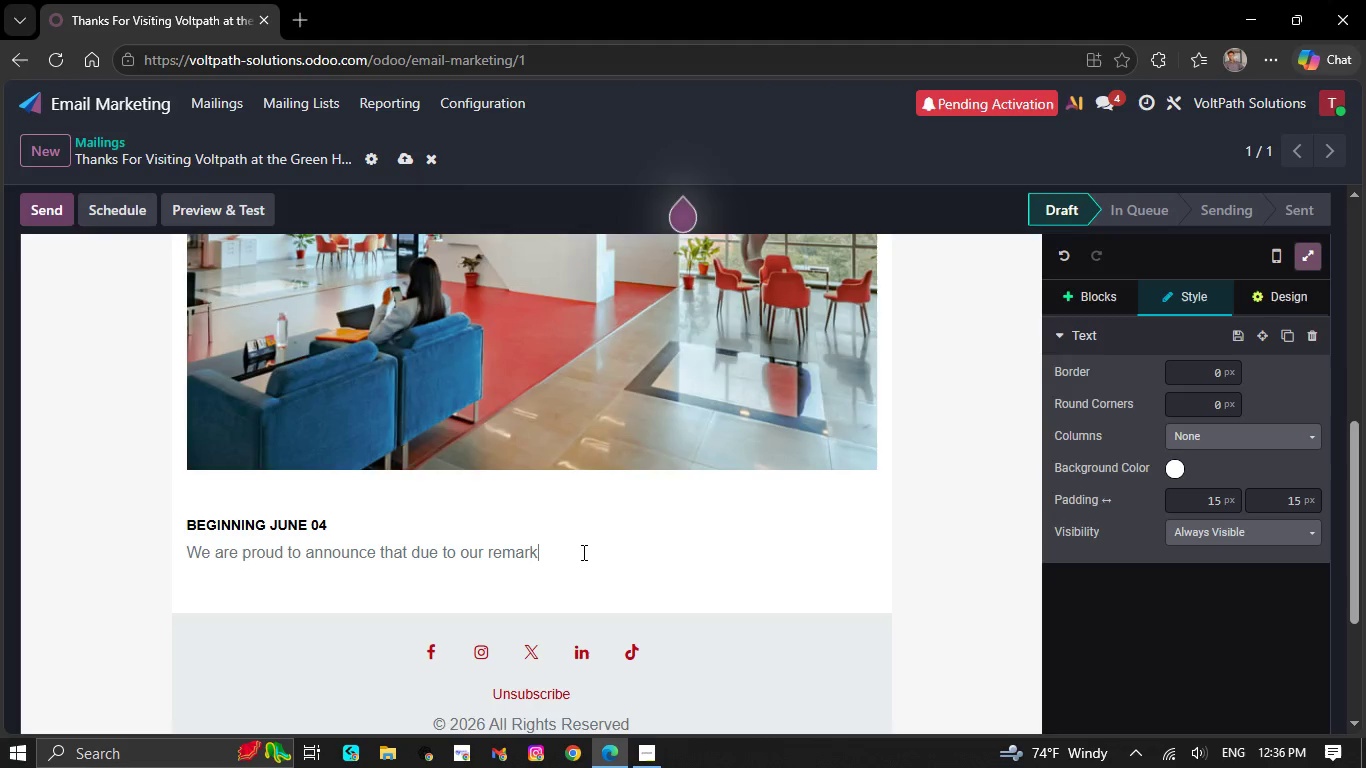 
key(Backspace)
 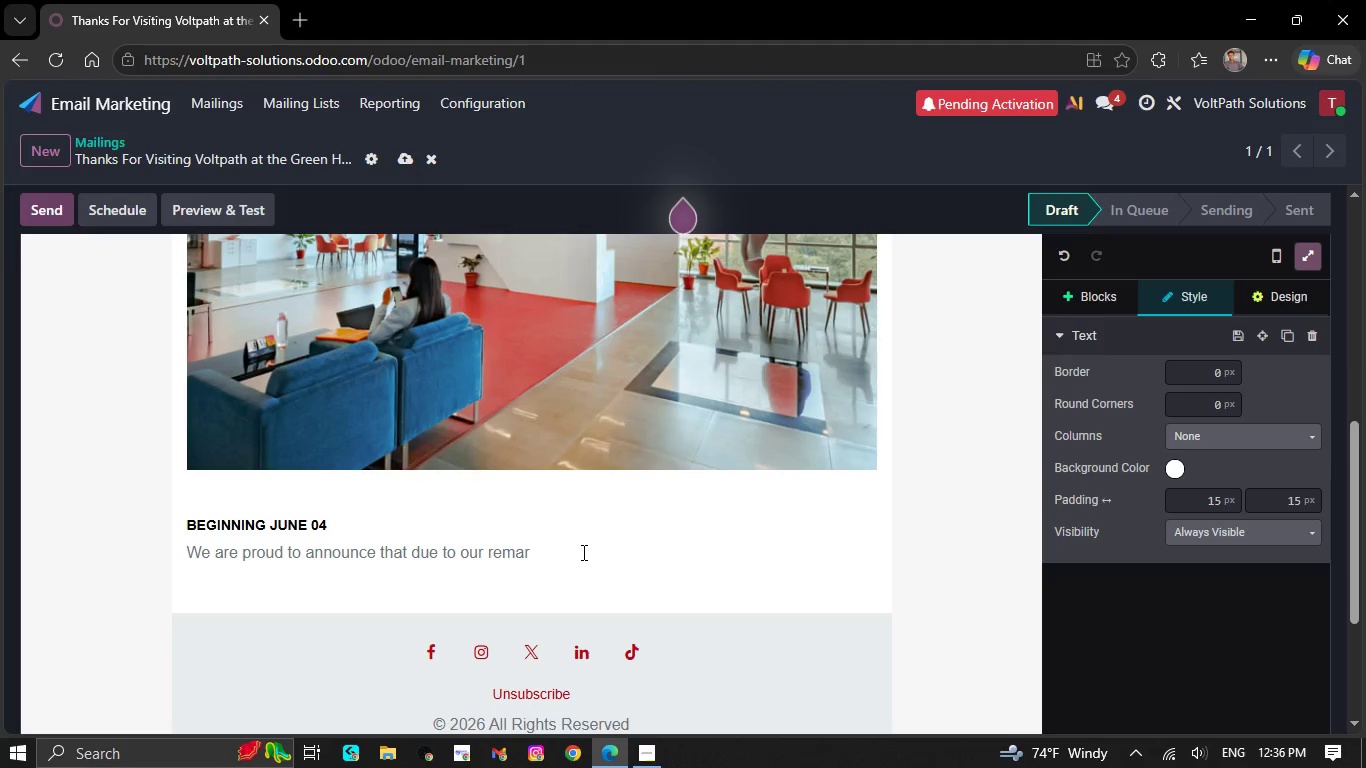 
key(Backspace)
 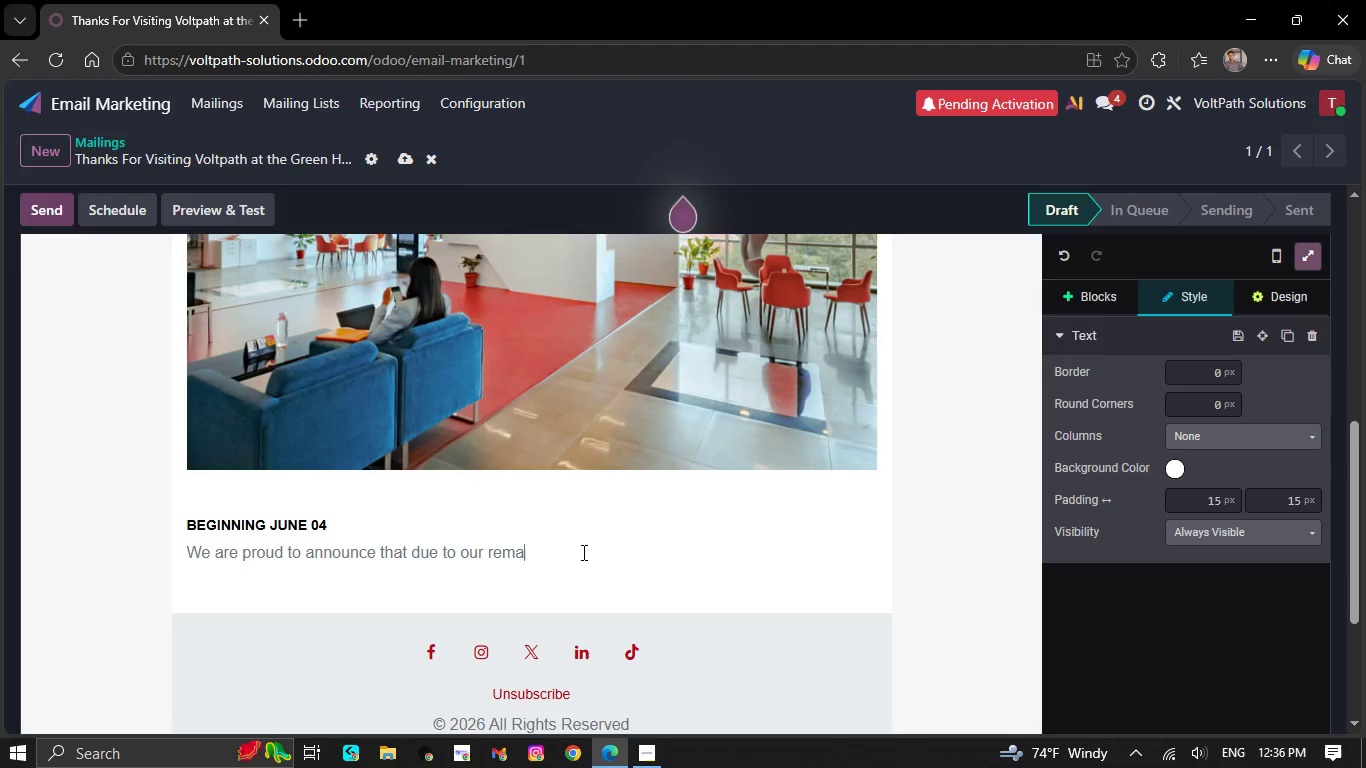 
key(Backspace)
 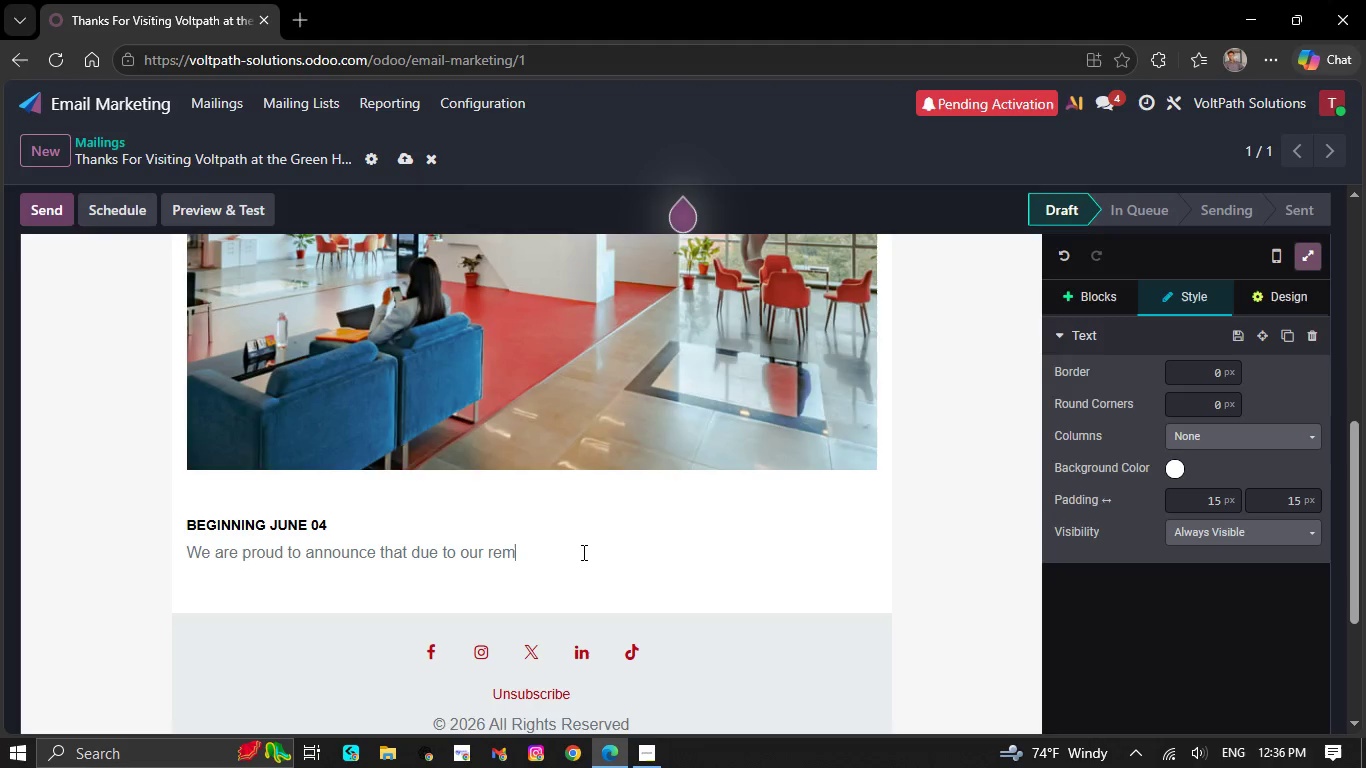 
key(Backspace)
 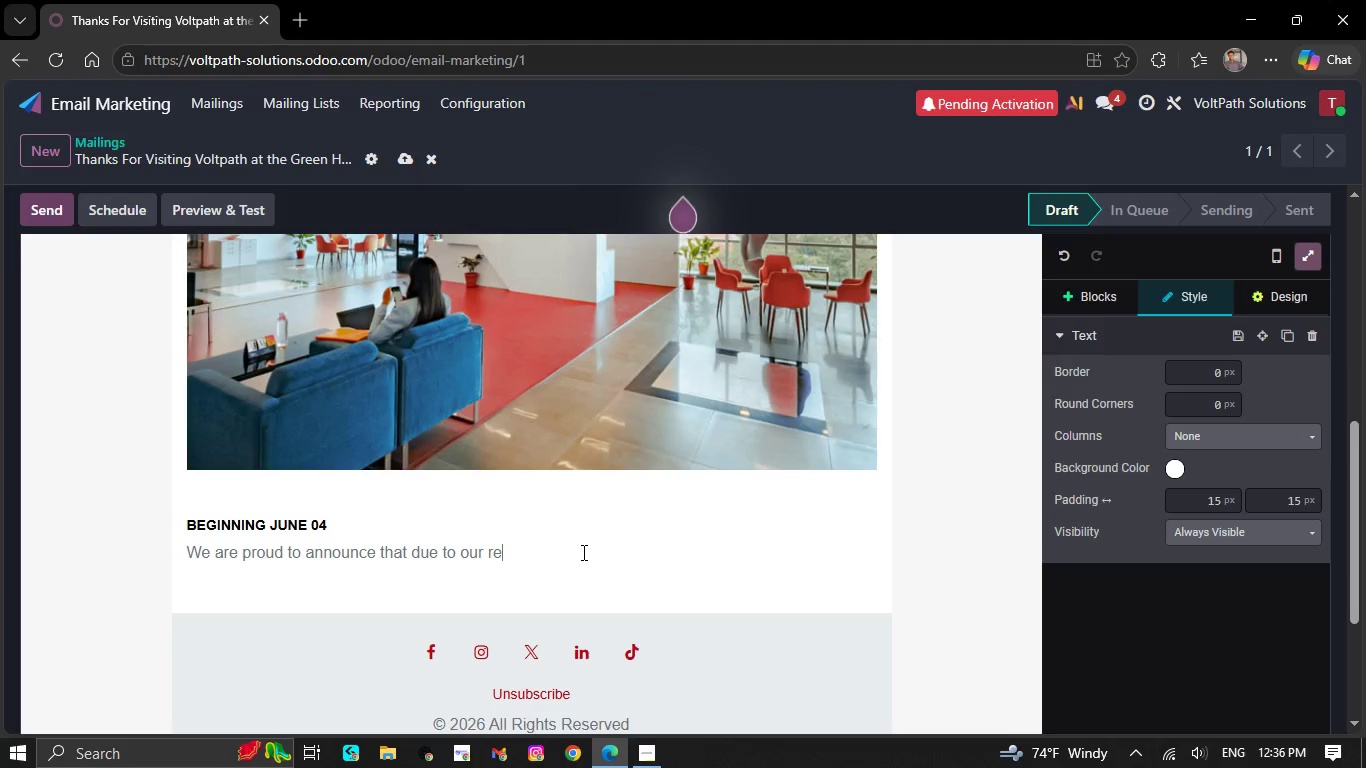 
key(Backspace)
 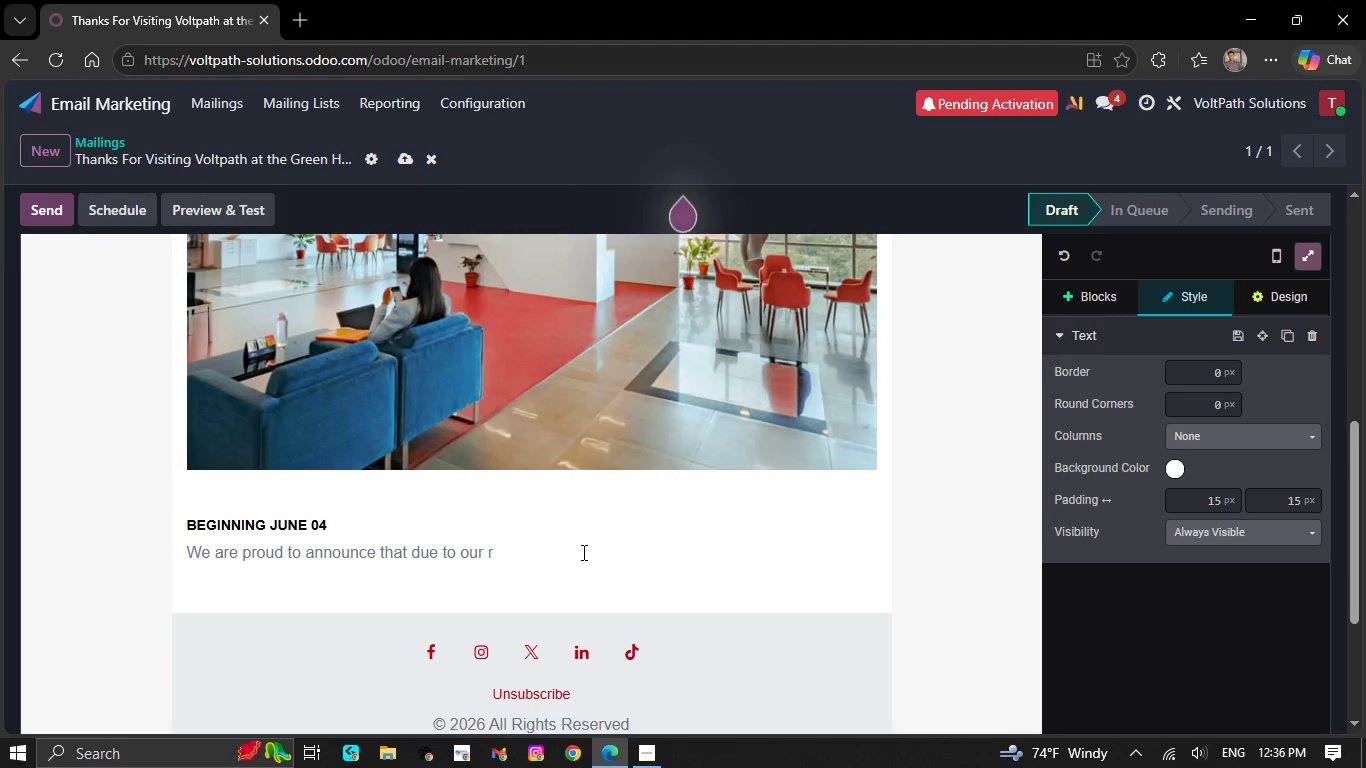 
key(Backspace)
 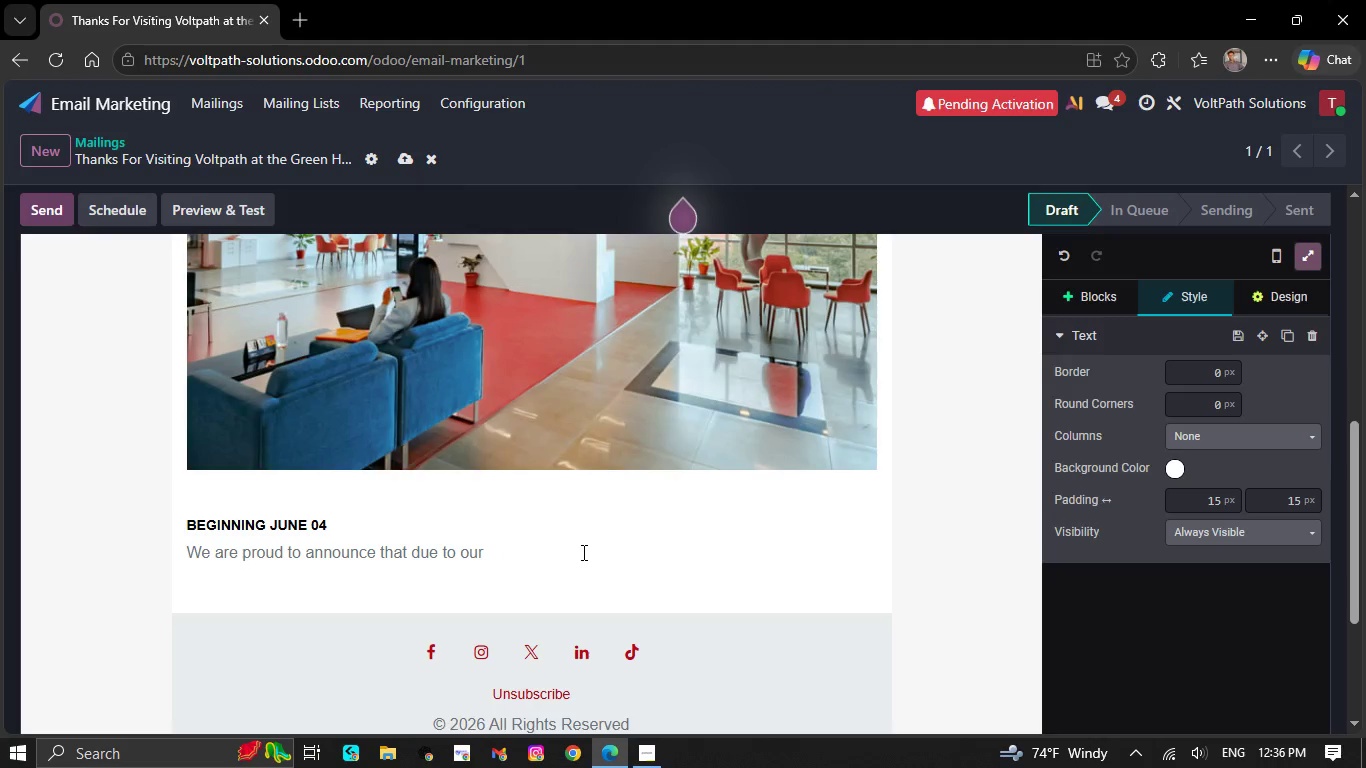 
key(Backspace)
 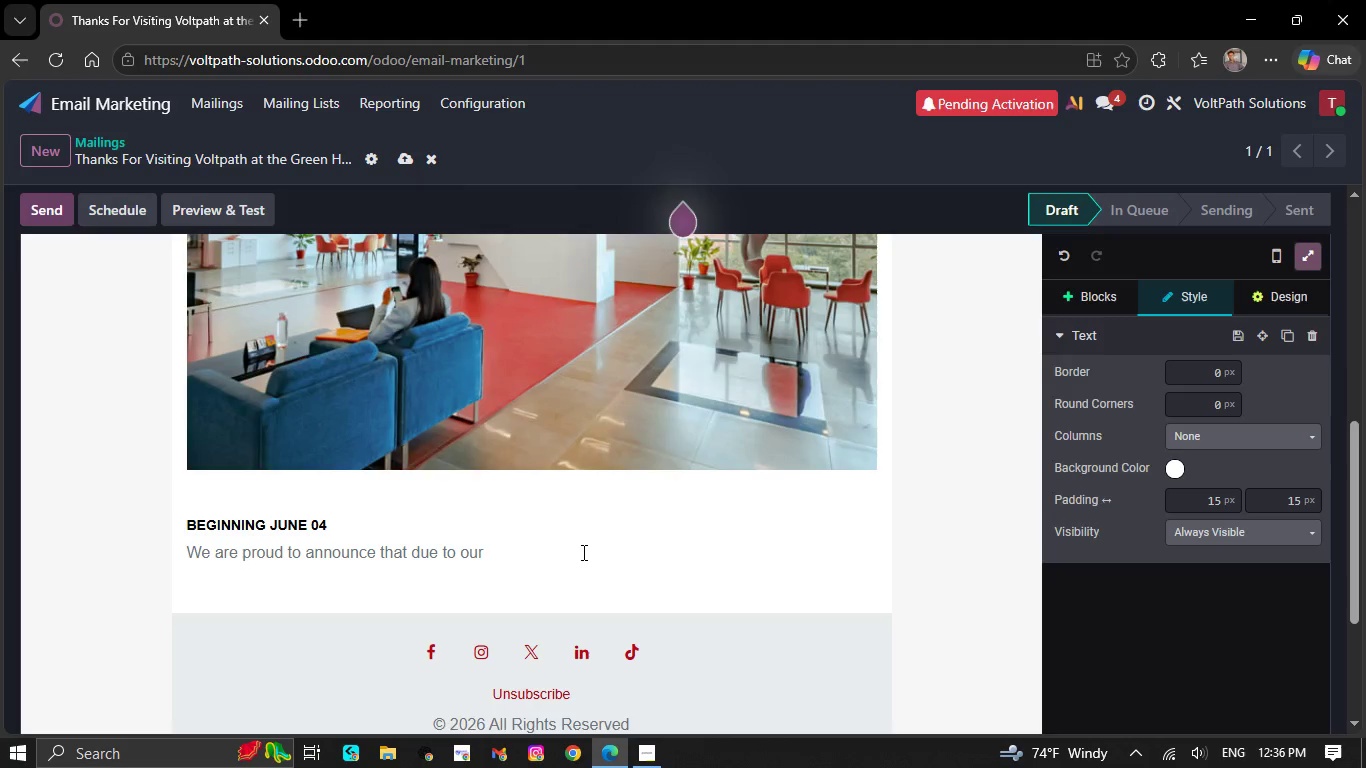 
key(Backspace)
 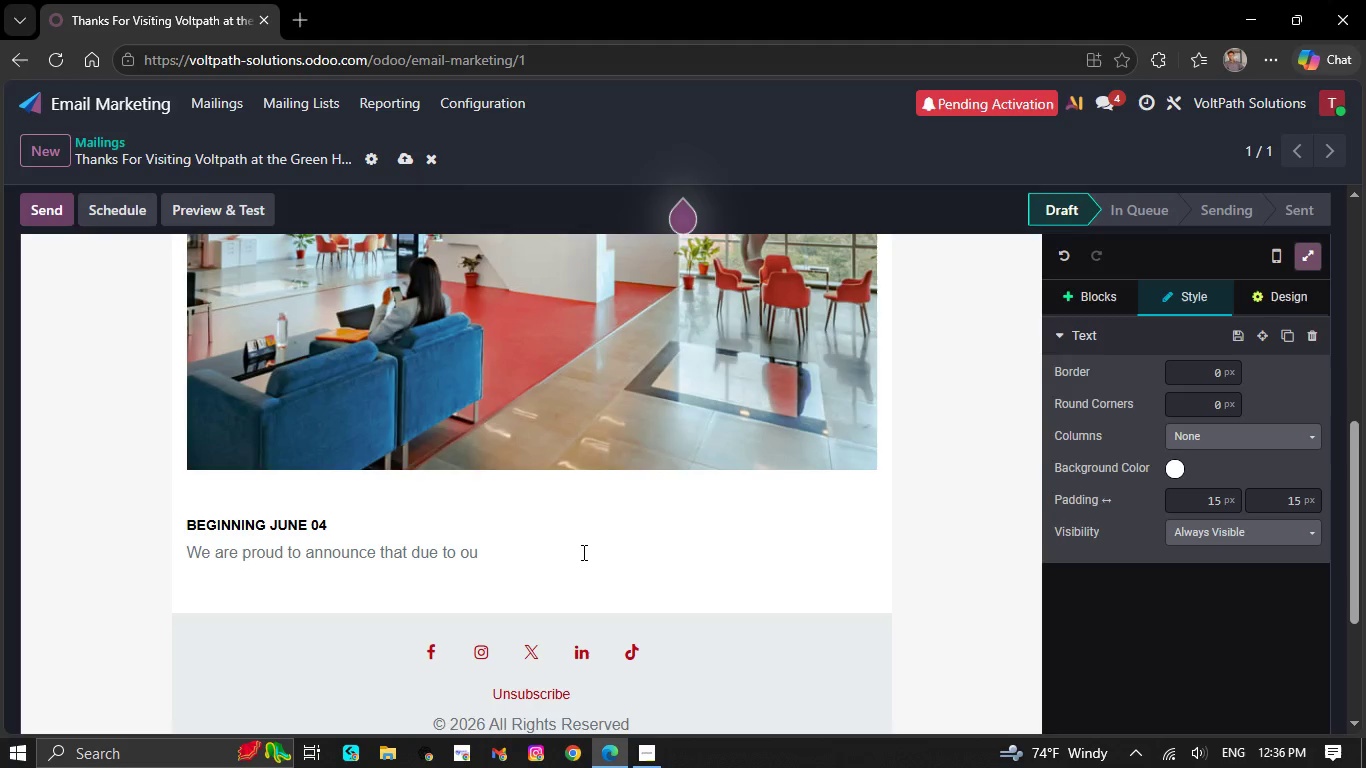 
key(Backspace)
 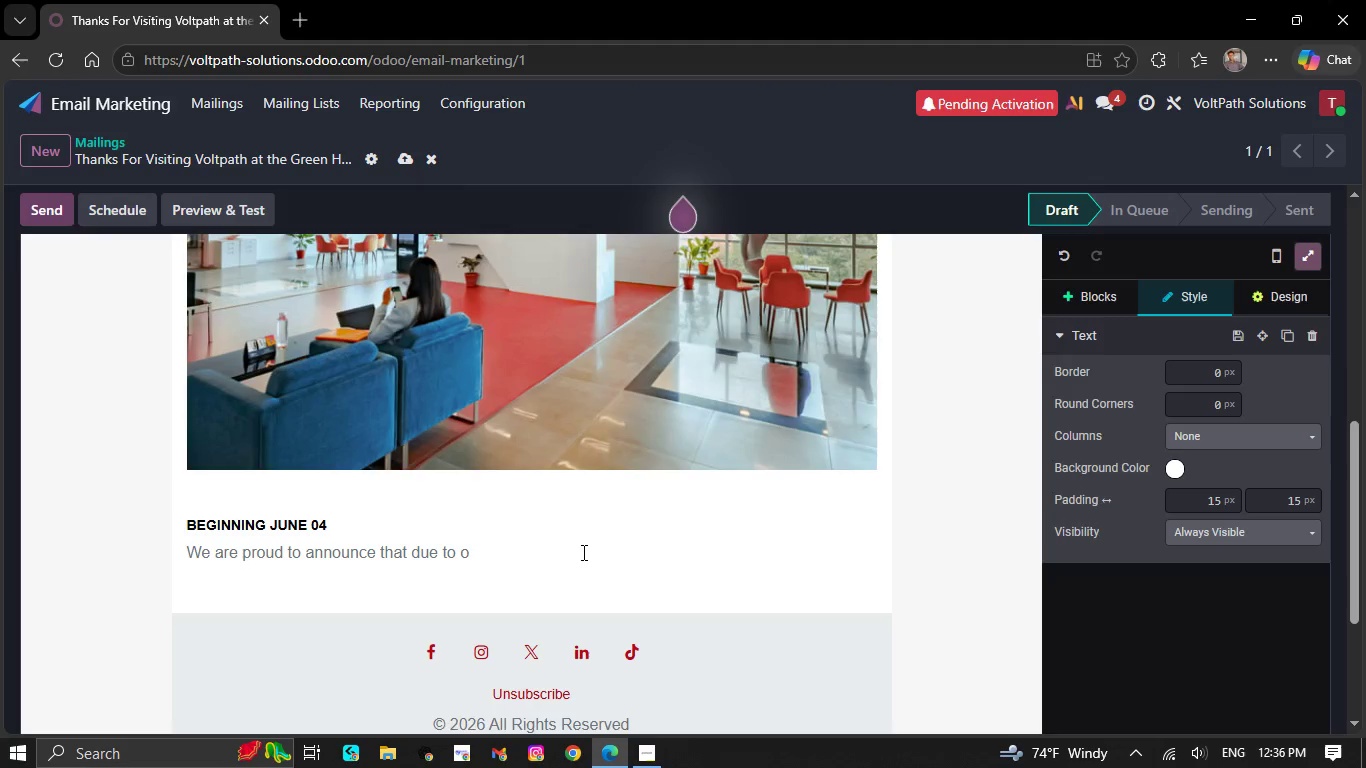 
key(Backspace)
 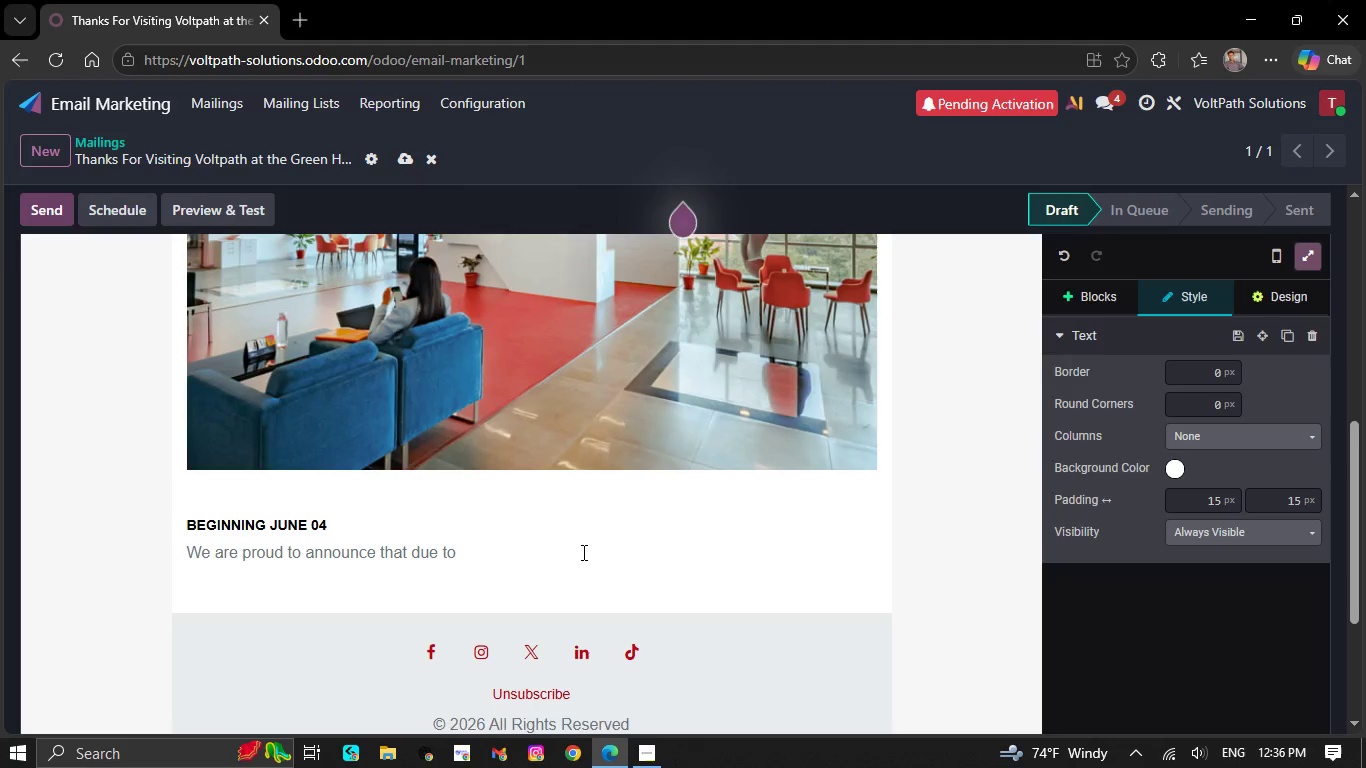 
key(Backspace)
 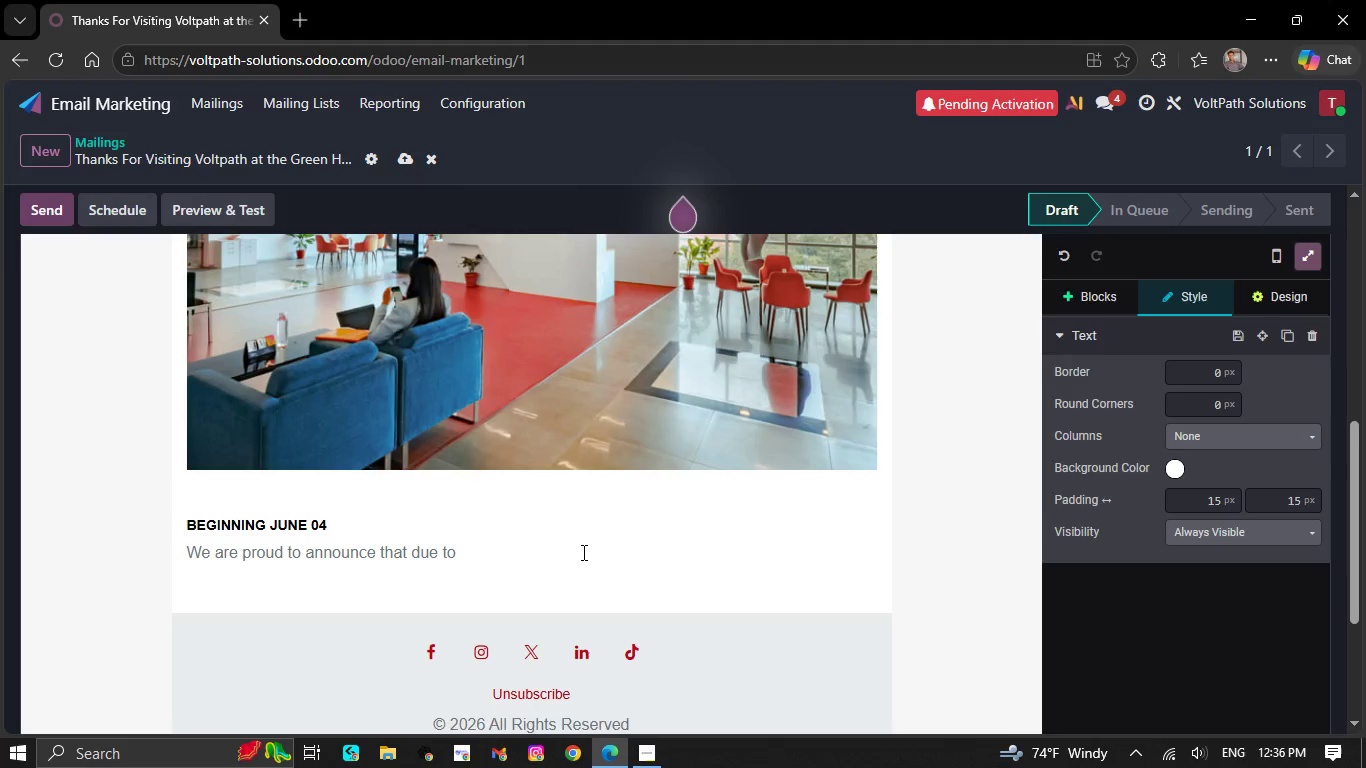 
key(Backspace)
 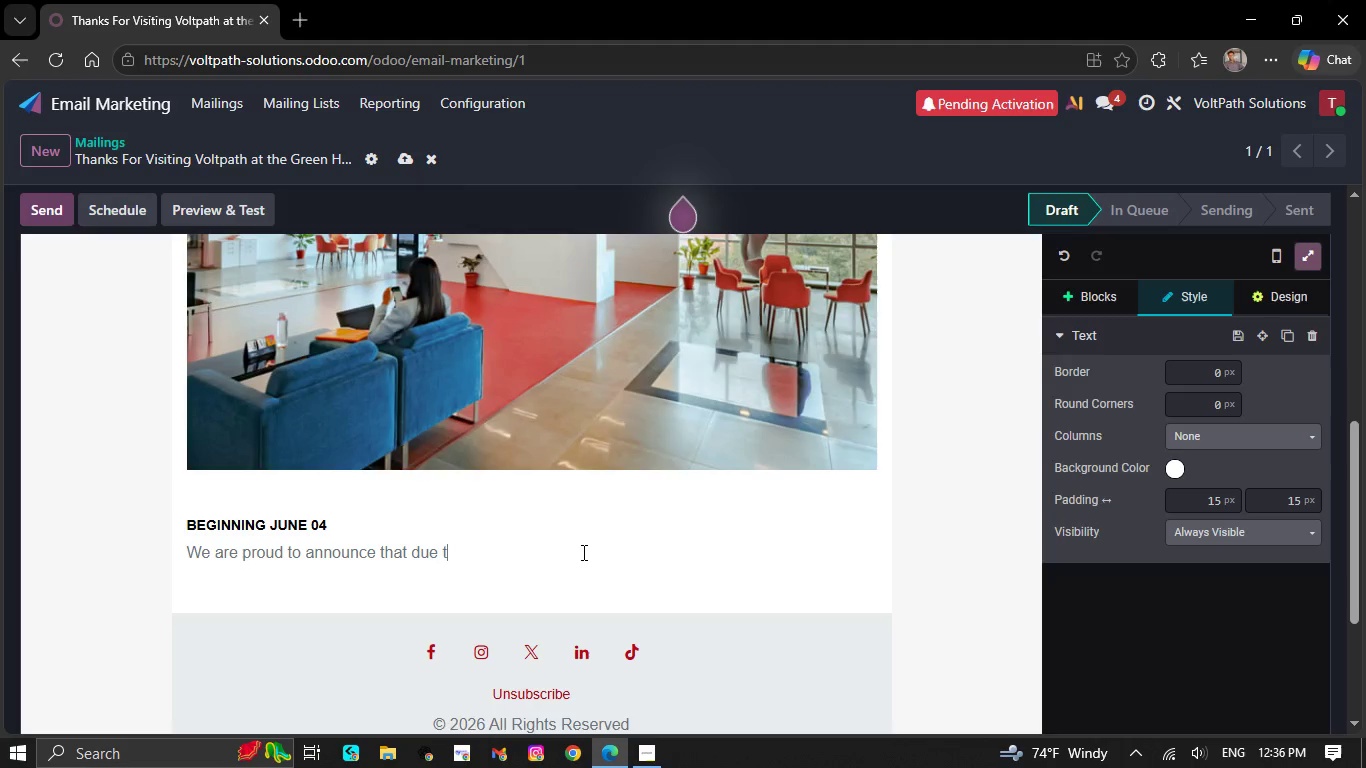 
key(Backspace)
 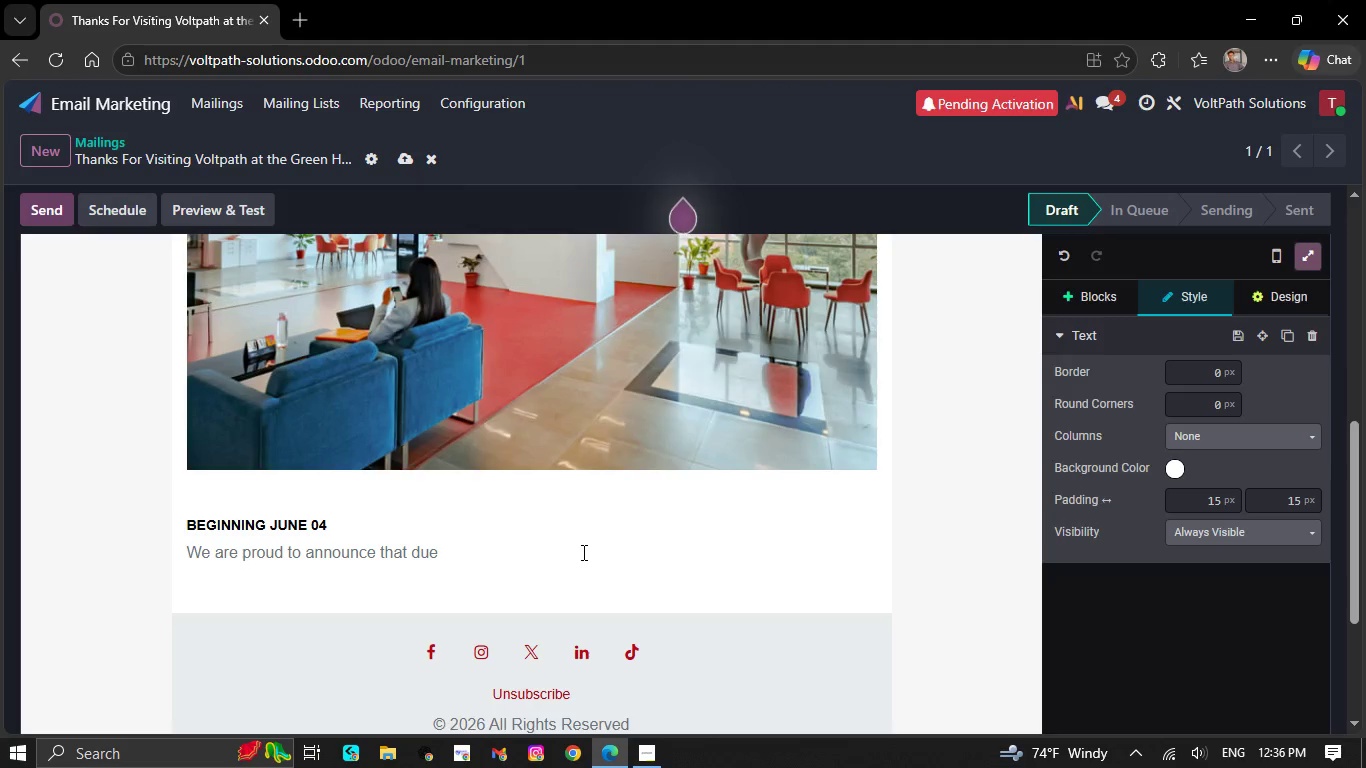 
key(Backspace)
 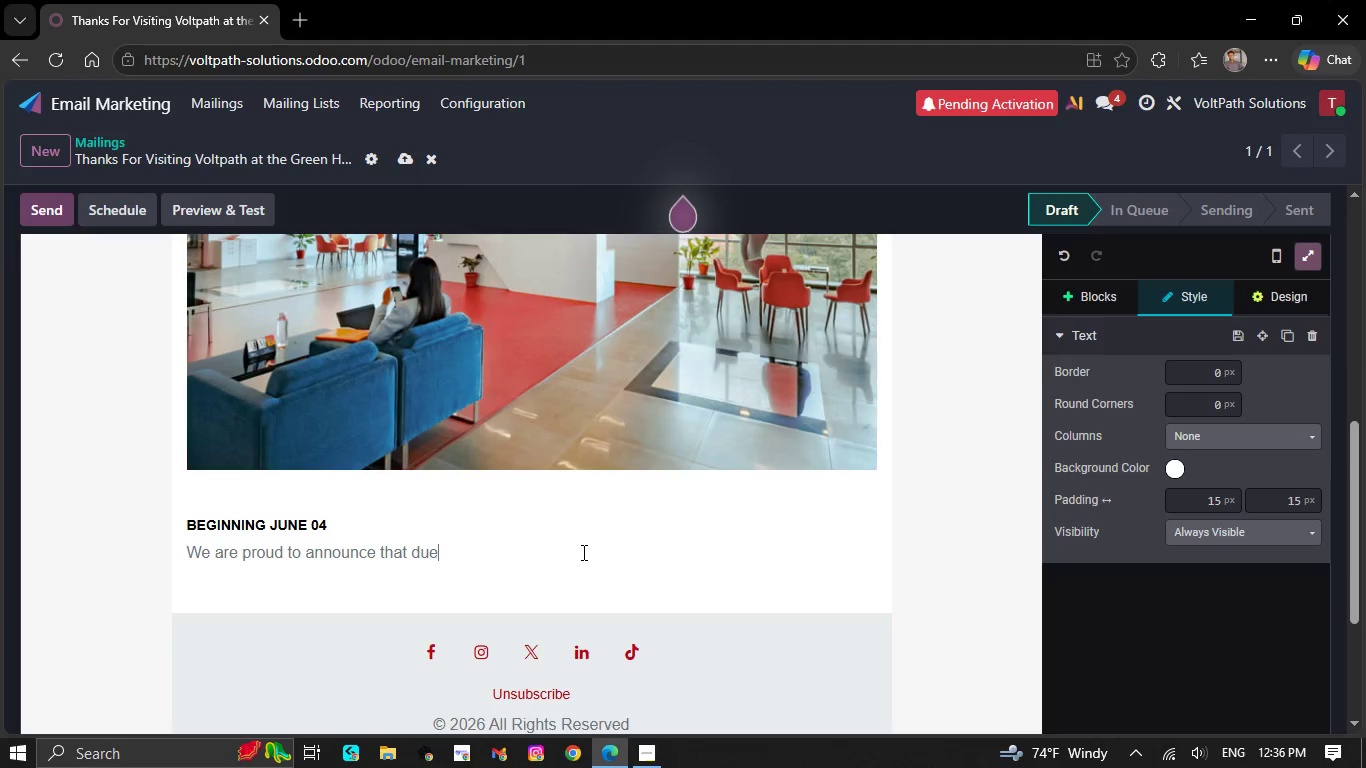 
key(Backspace)
 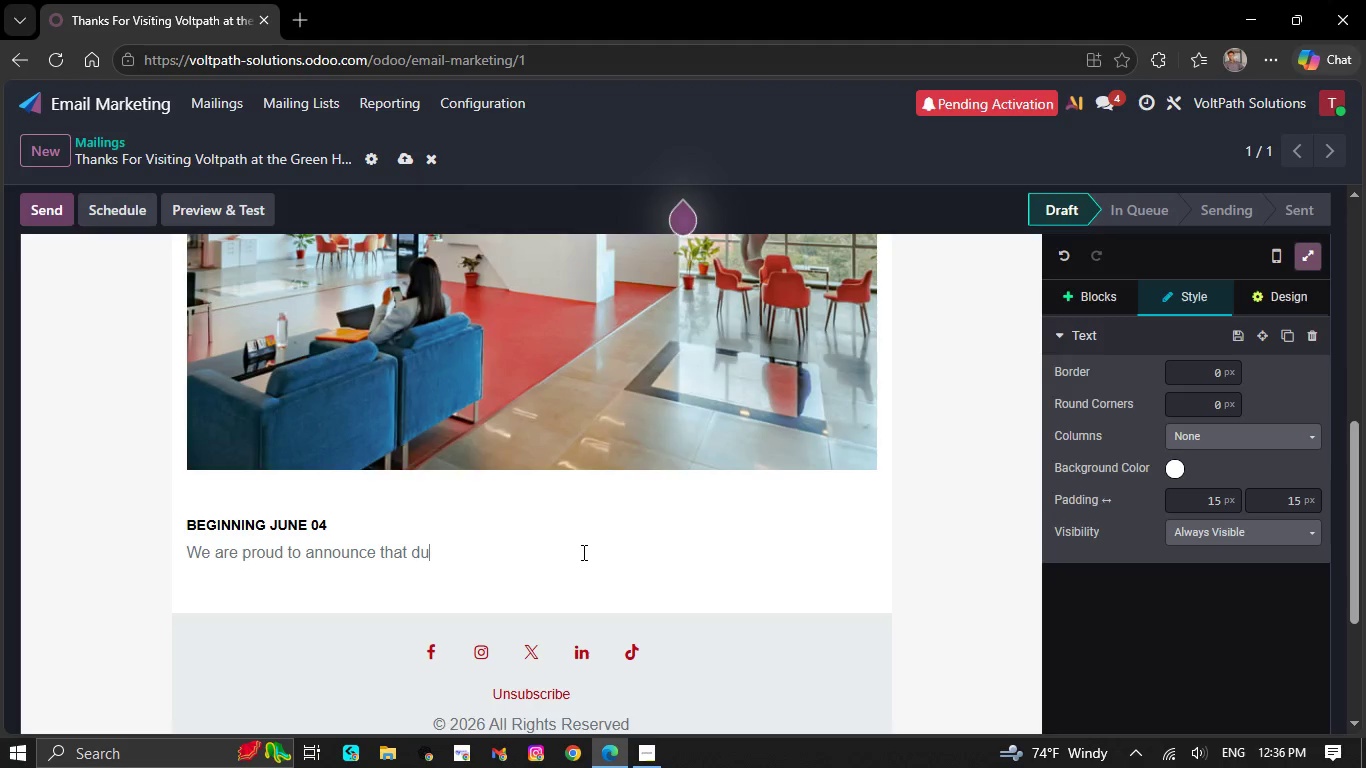 
key(Backspace)
 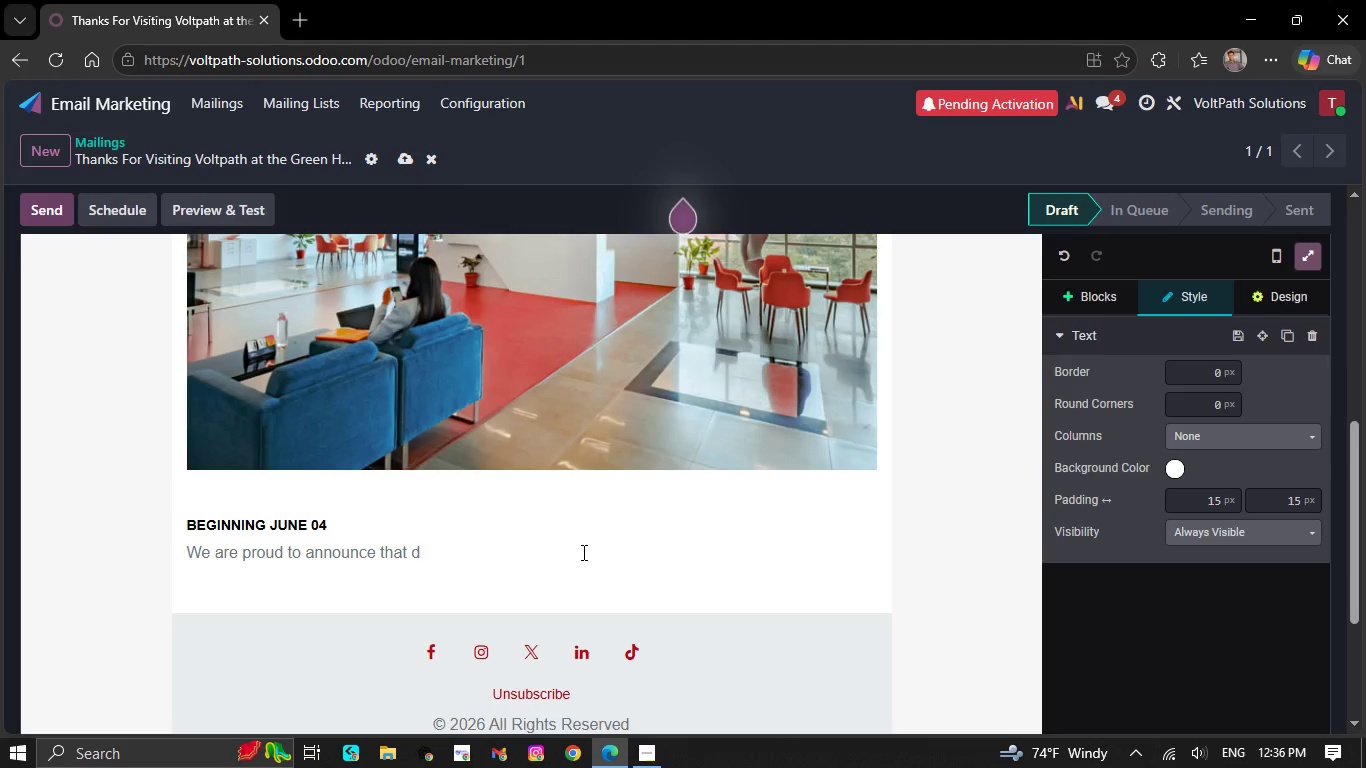 
key(Backspace)
 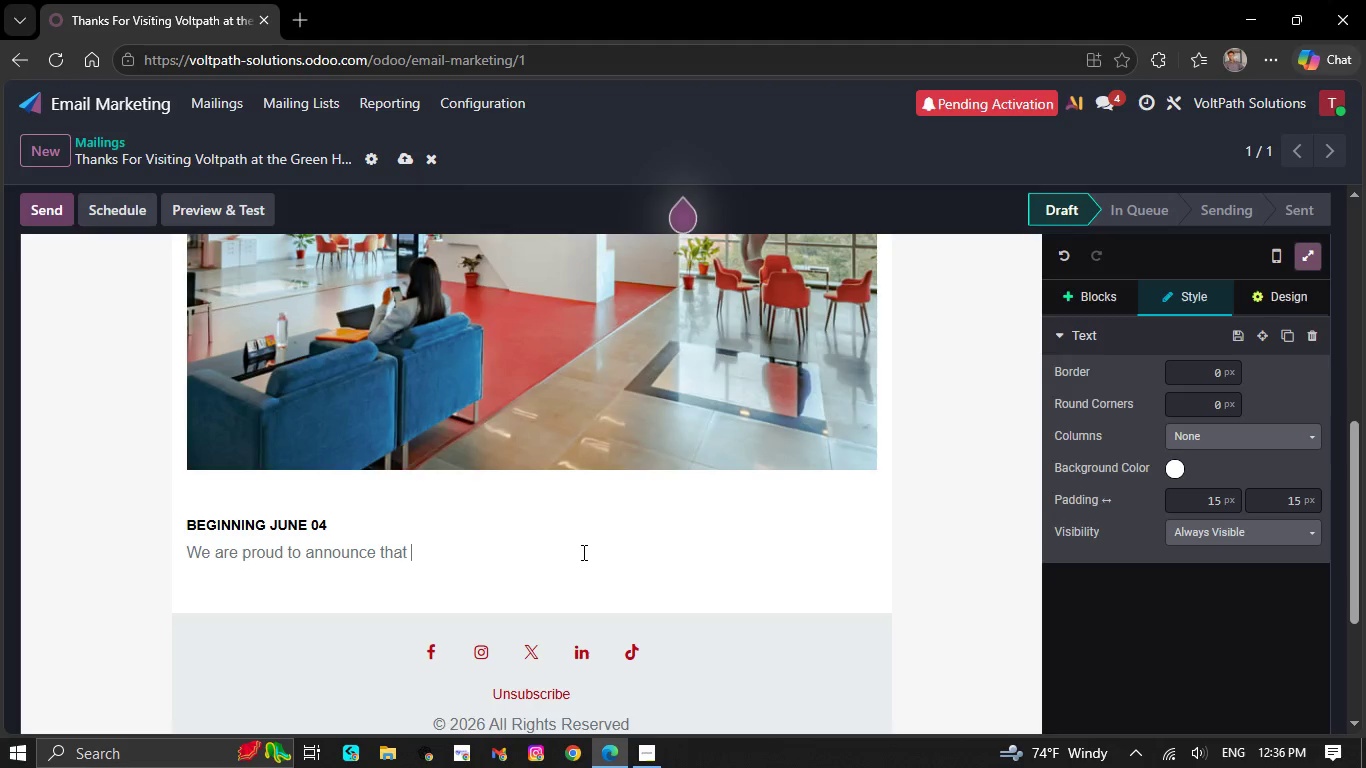 
key(Backspace)
 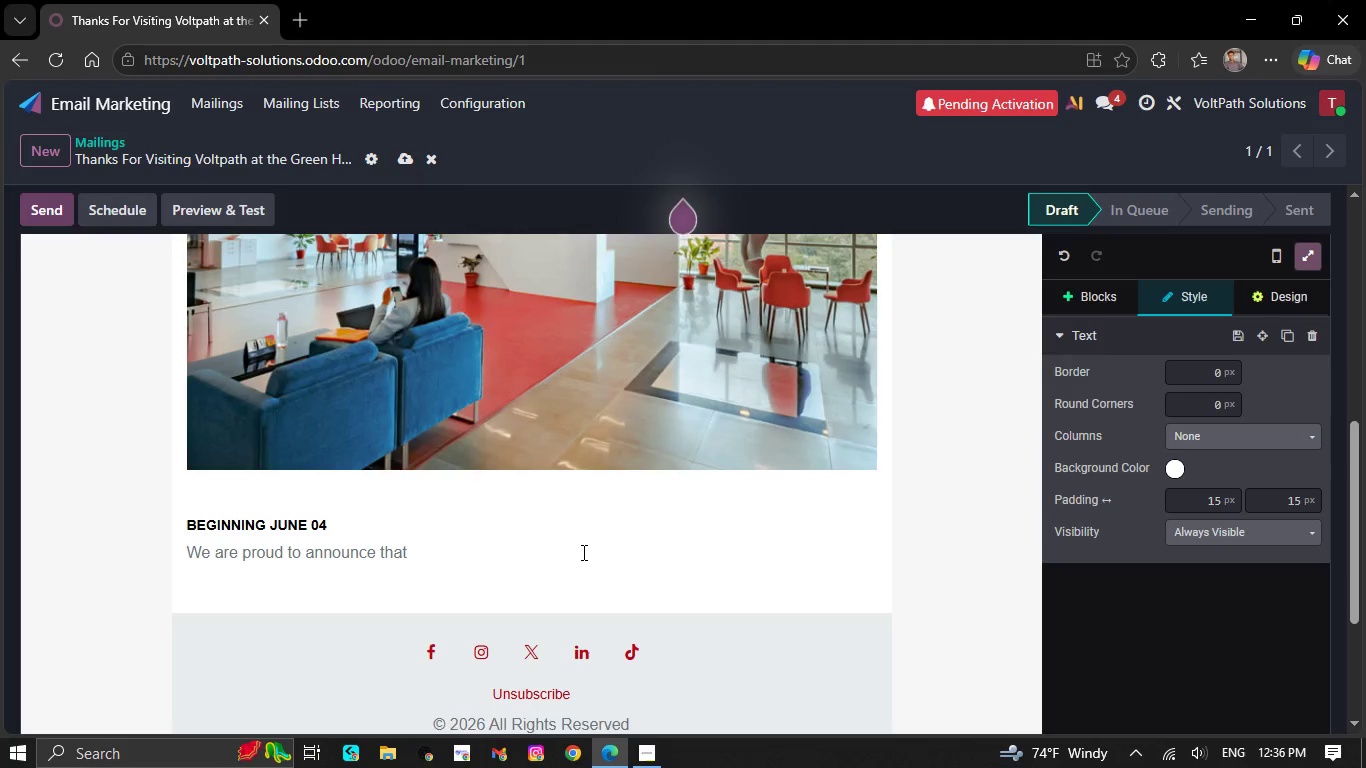 
key(Backspace)
 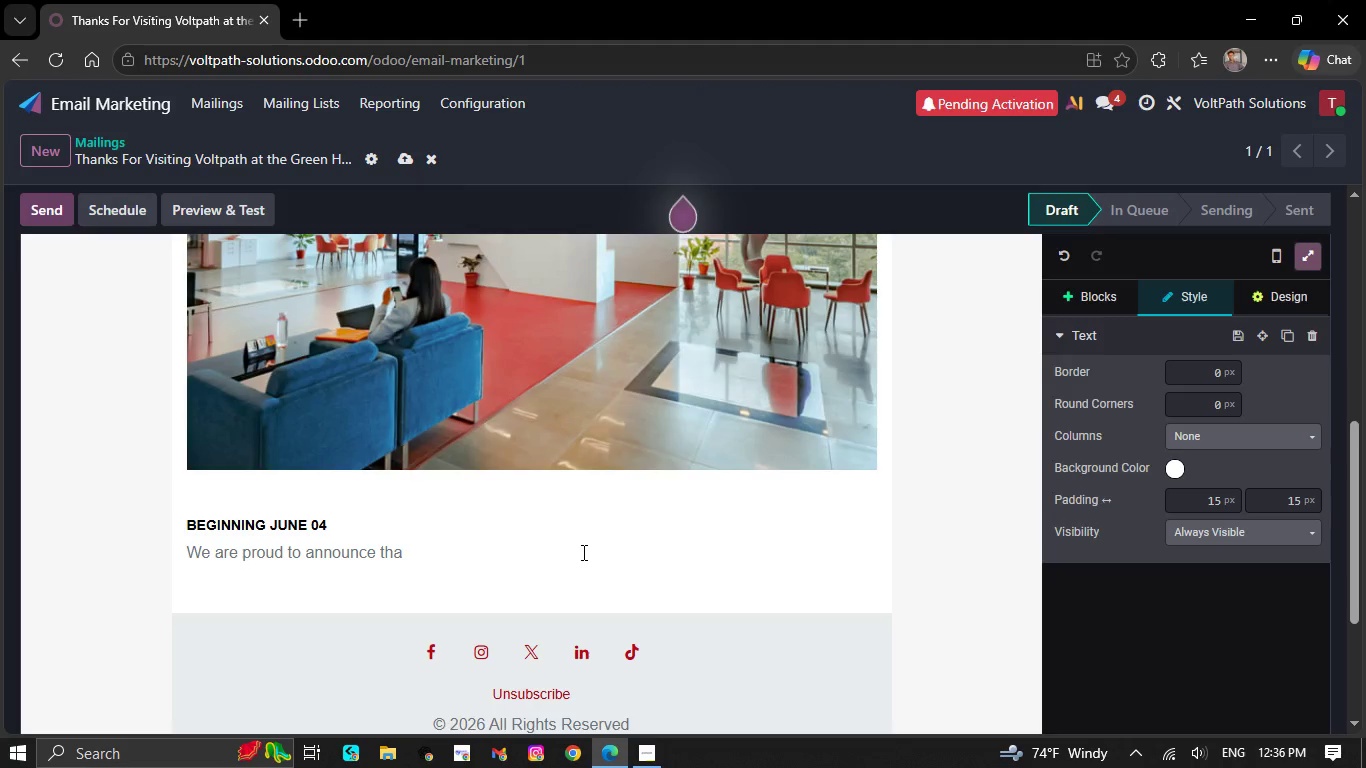 
key(Backspace)
 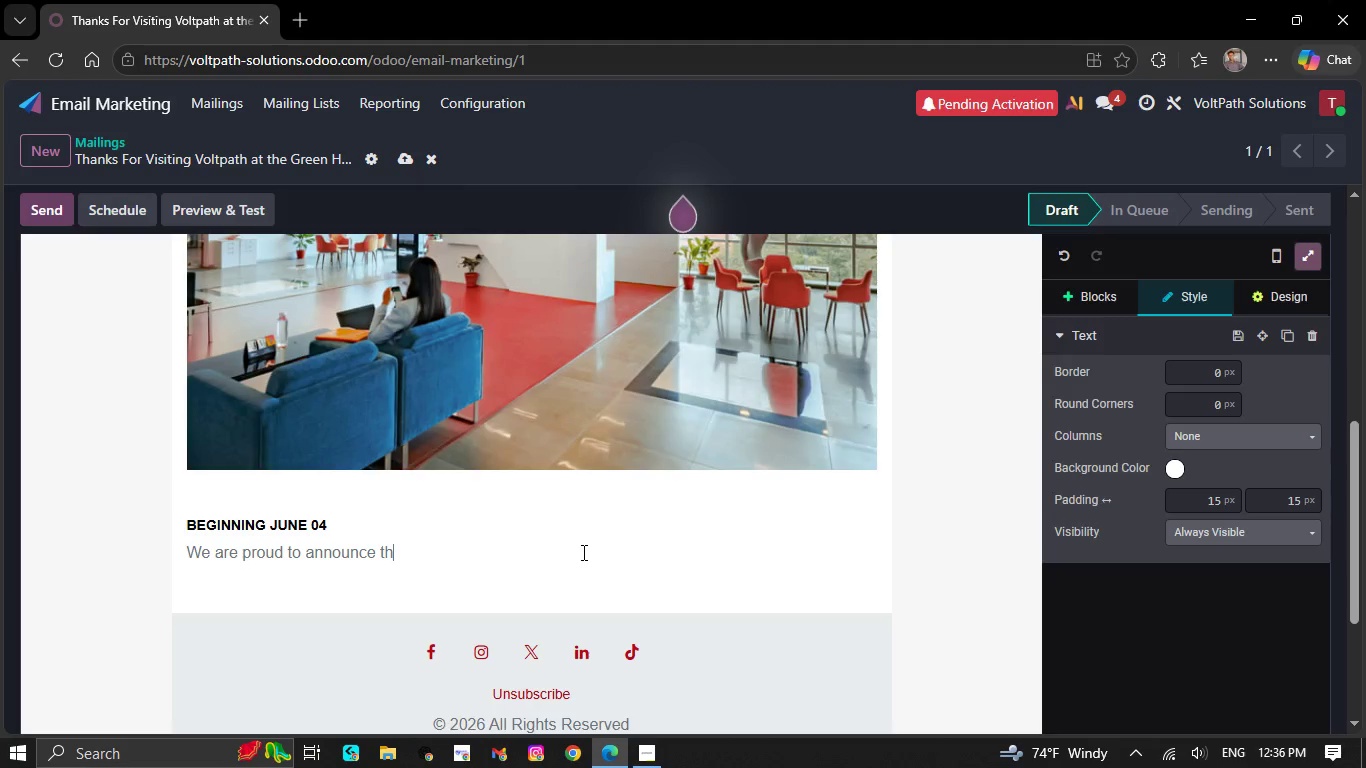 
key(Backspace)
 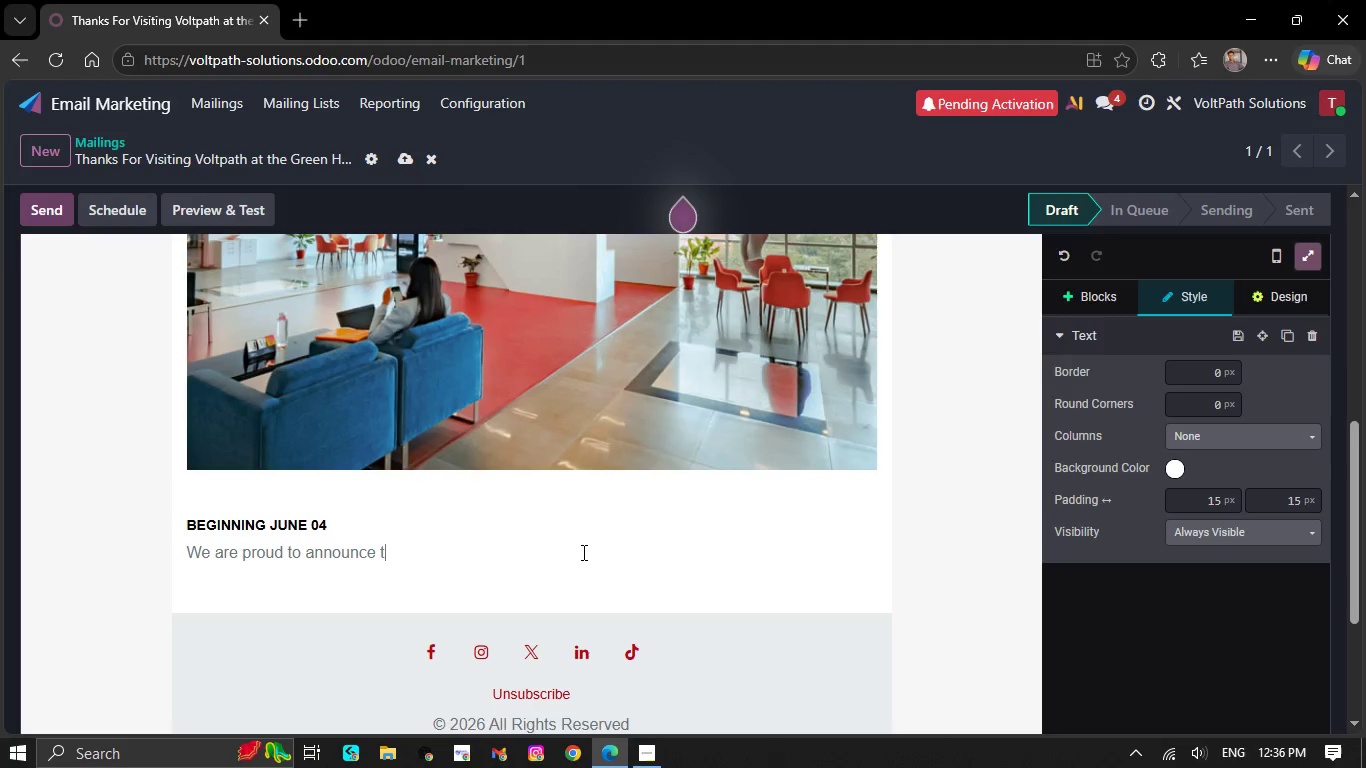 
key(Backspace)
 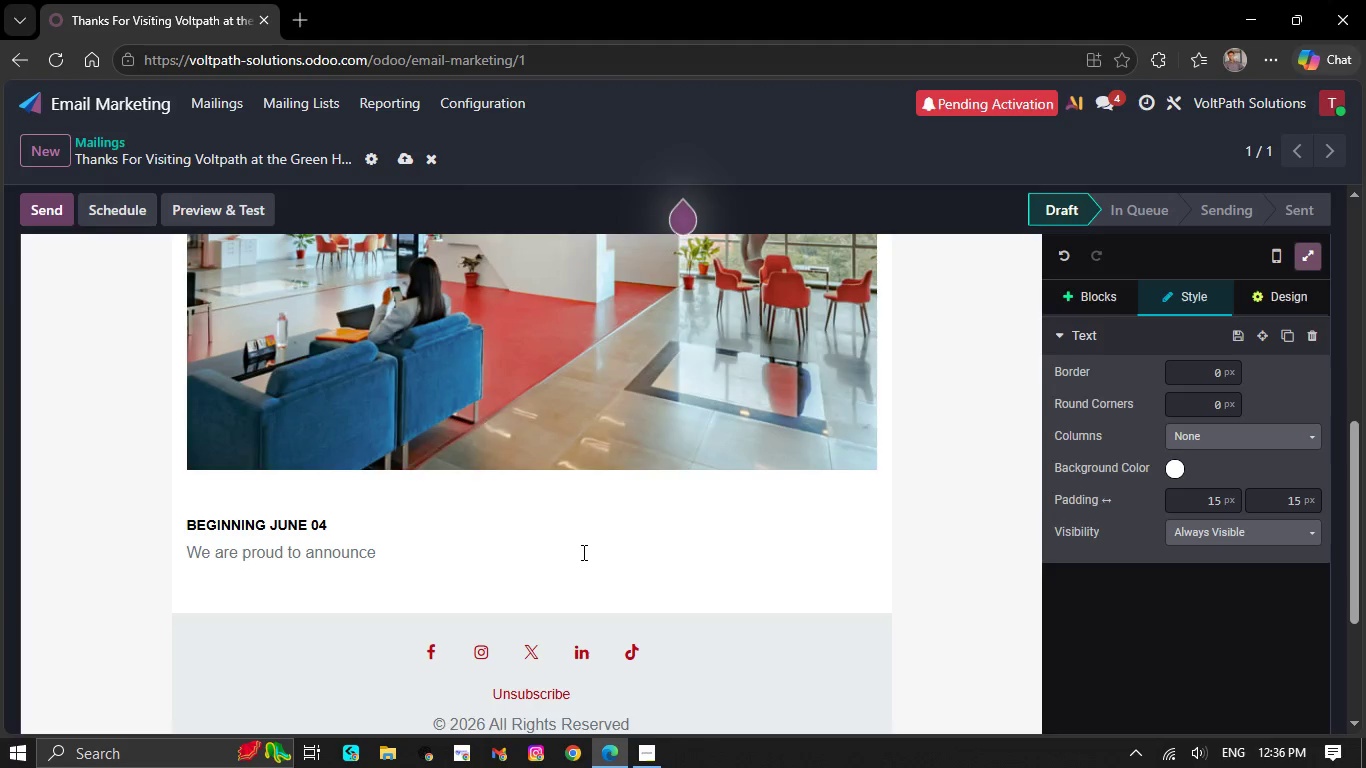 
key(Backspace)
 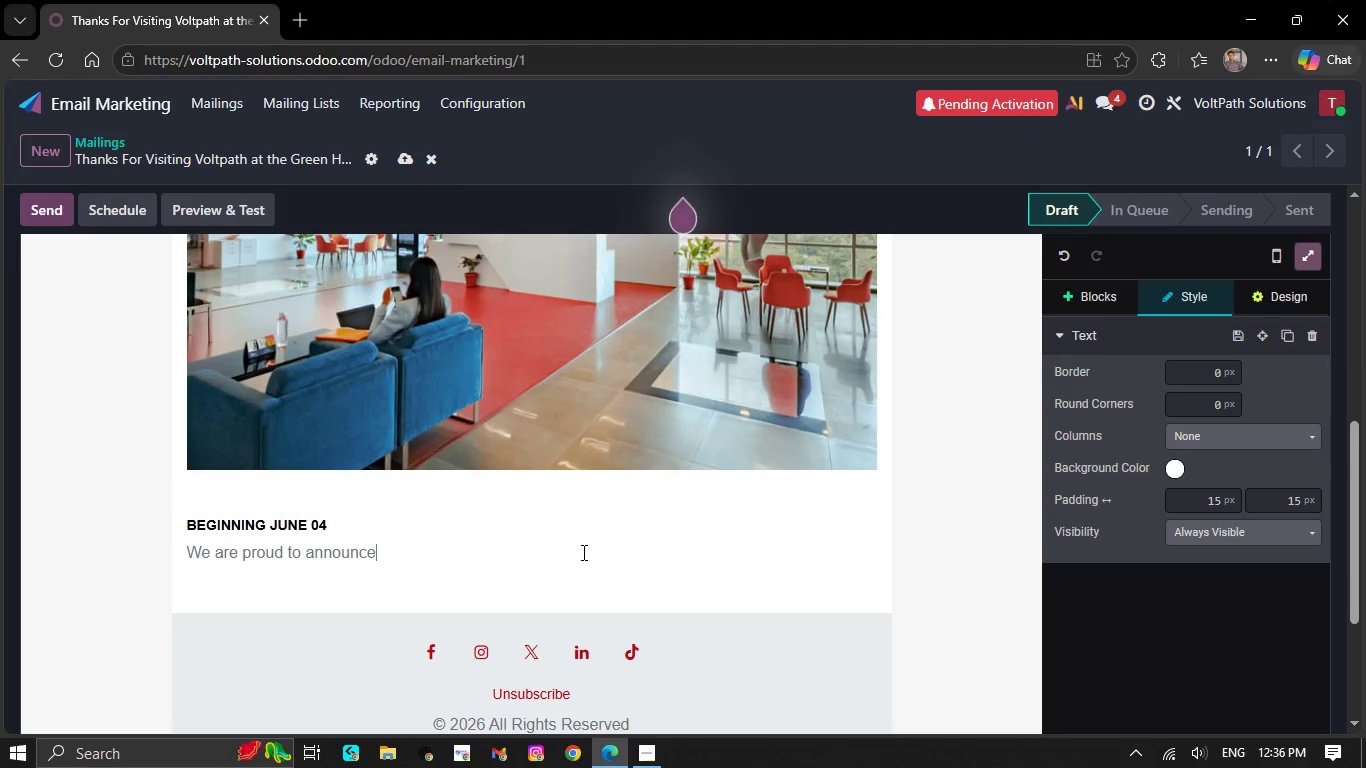 
key(Backspace)
 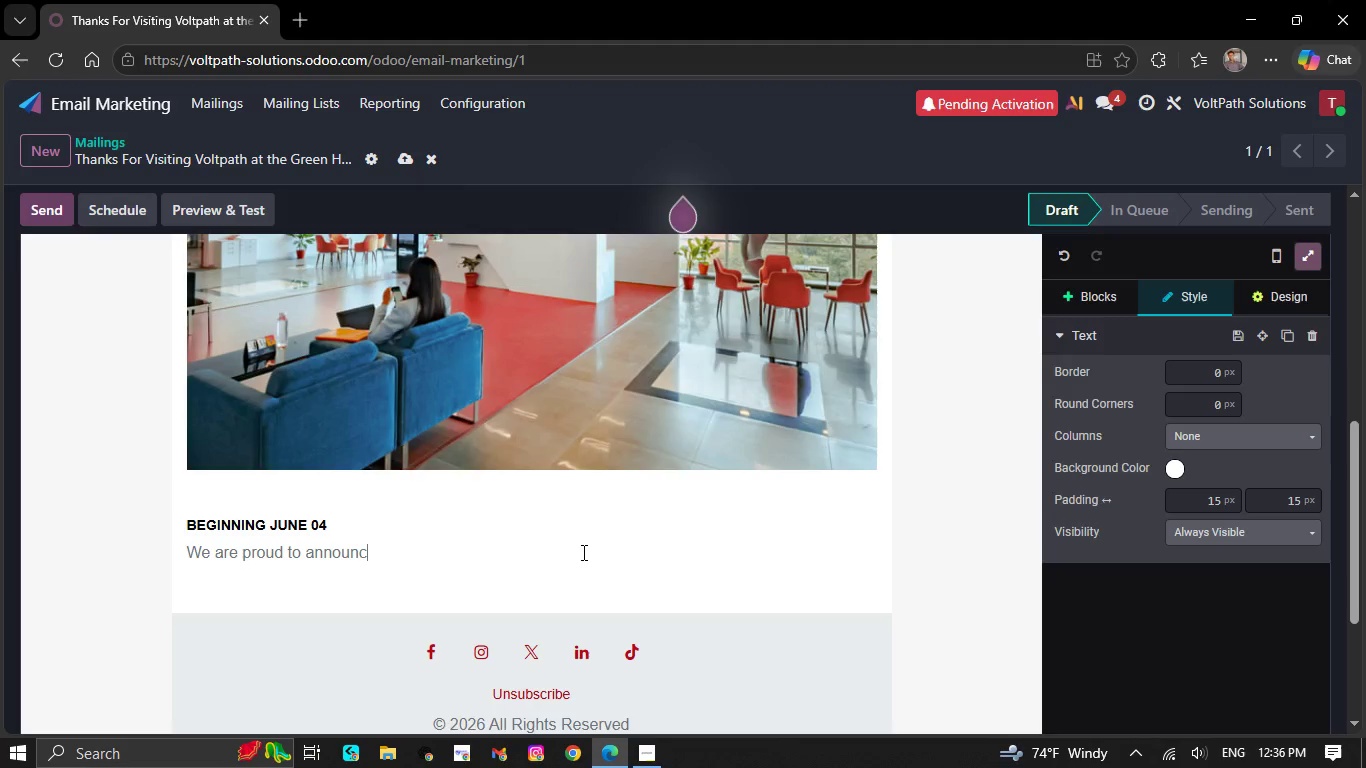 
key(Backspace)
 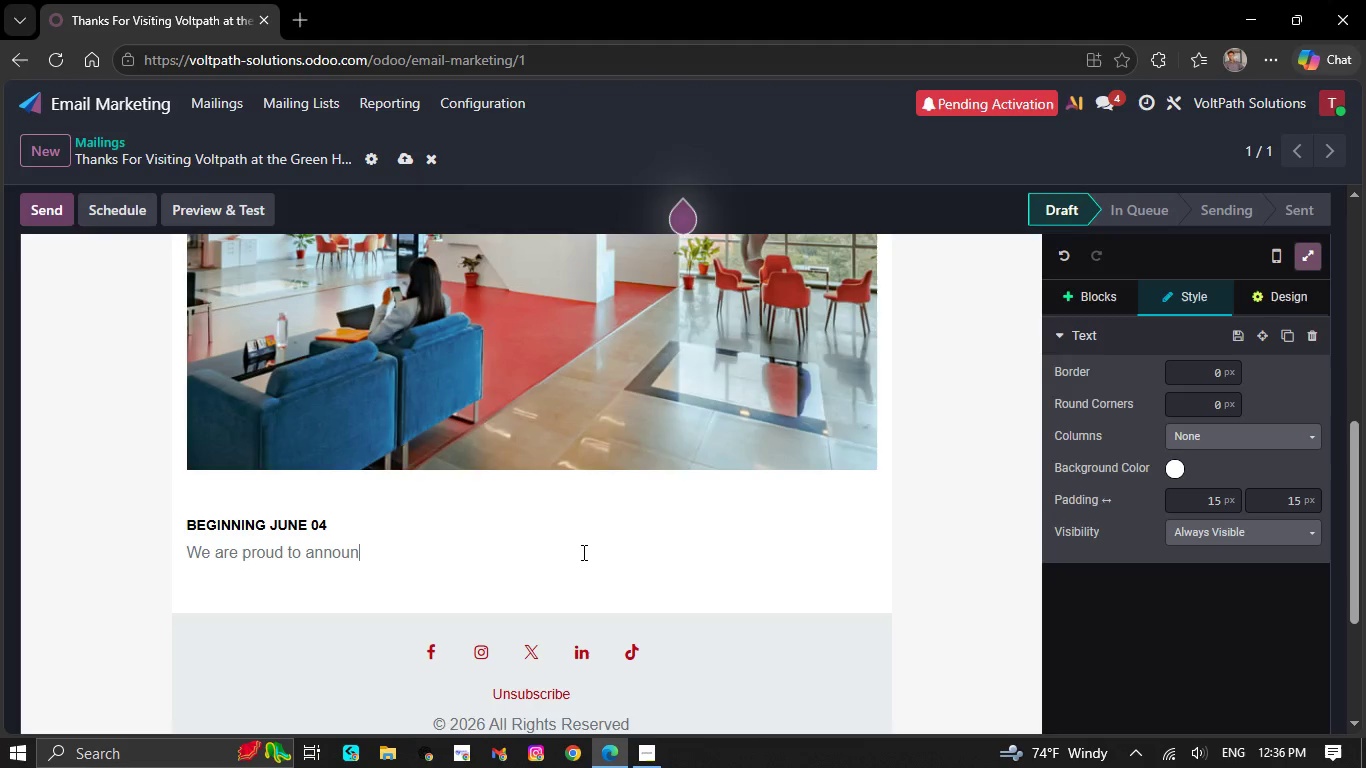 
key(Backspace)
 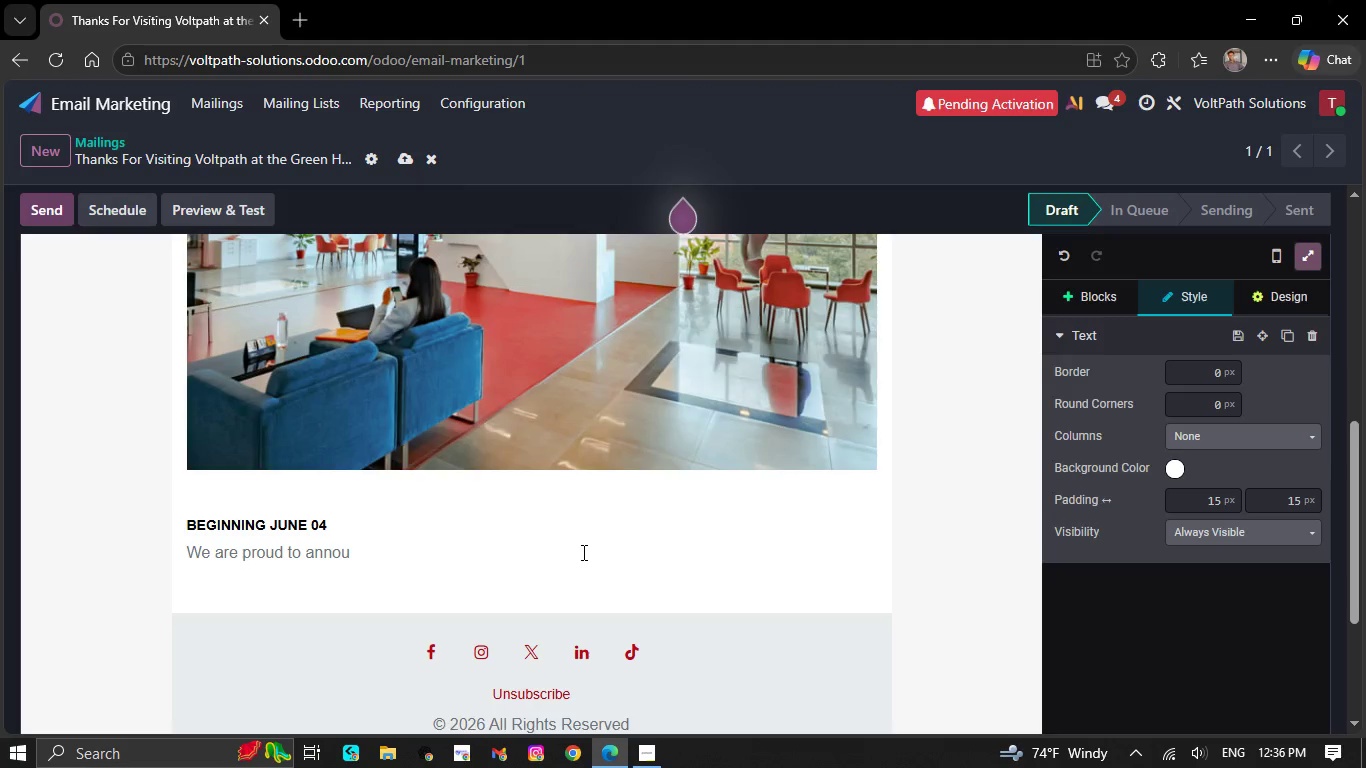 
key(Backspace)
 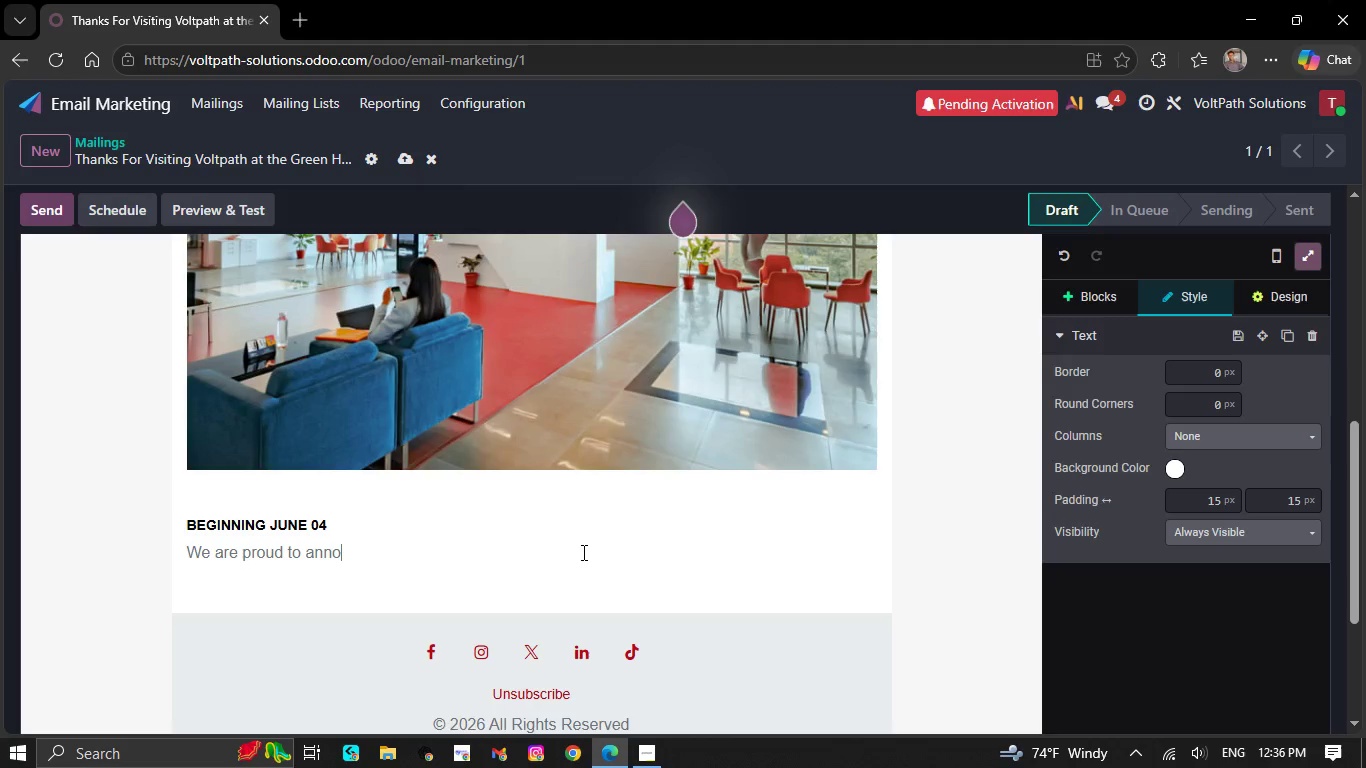 
key(Backspace)
 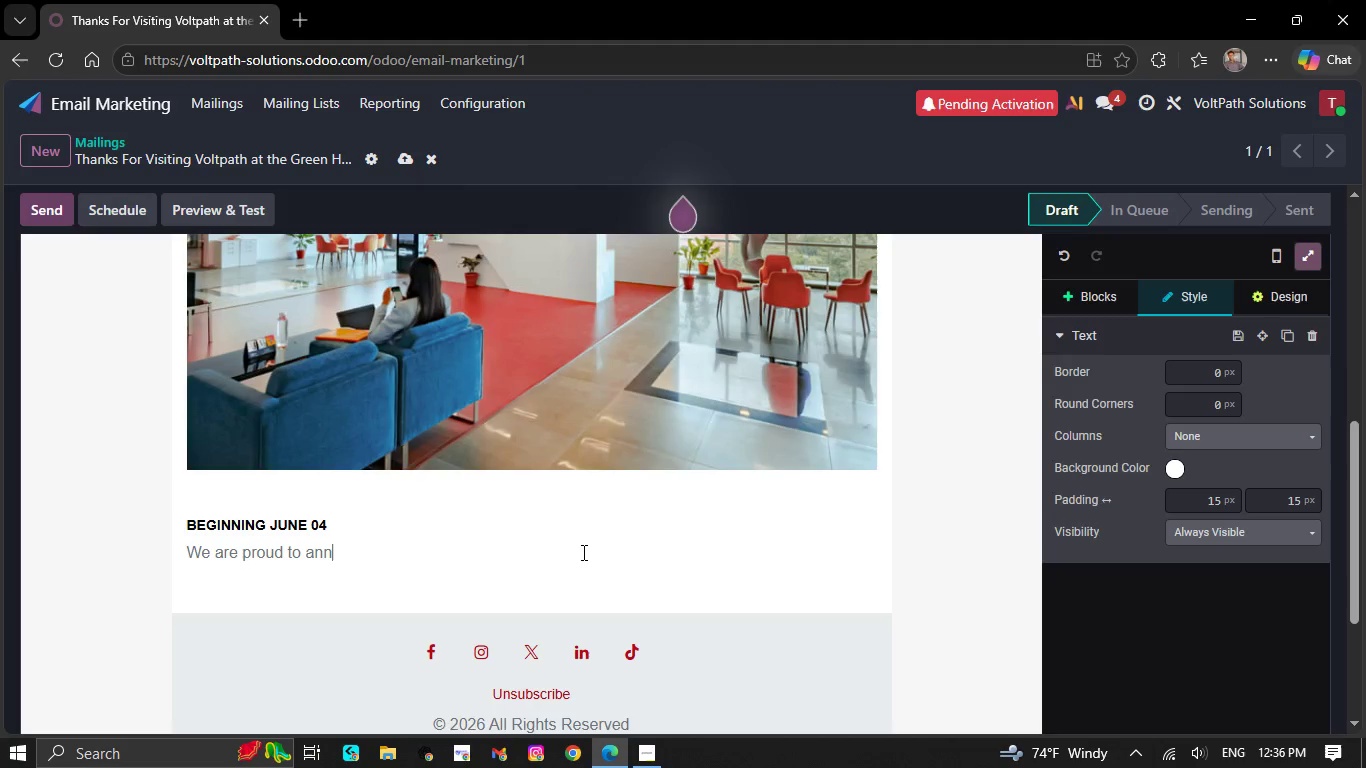 
key(Backspace)
 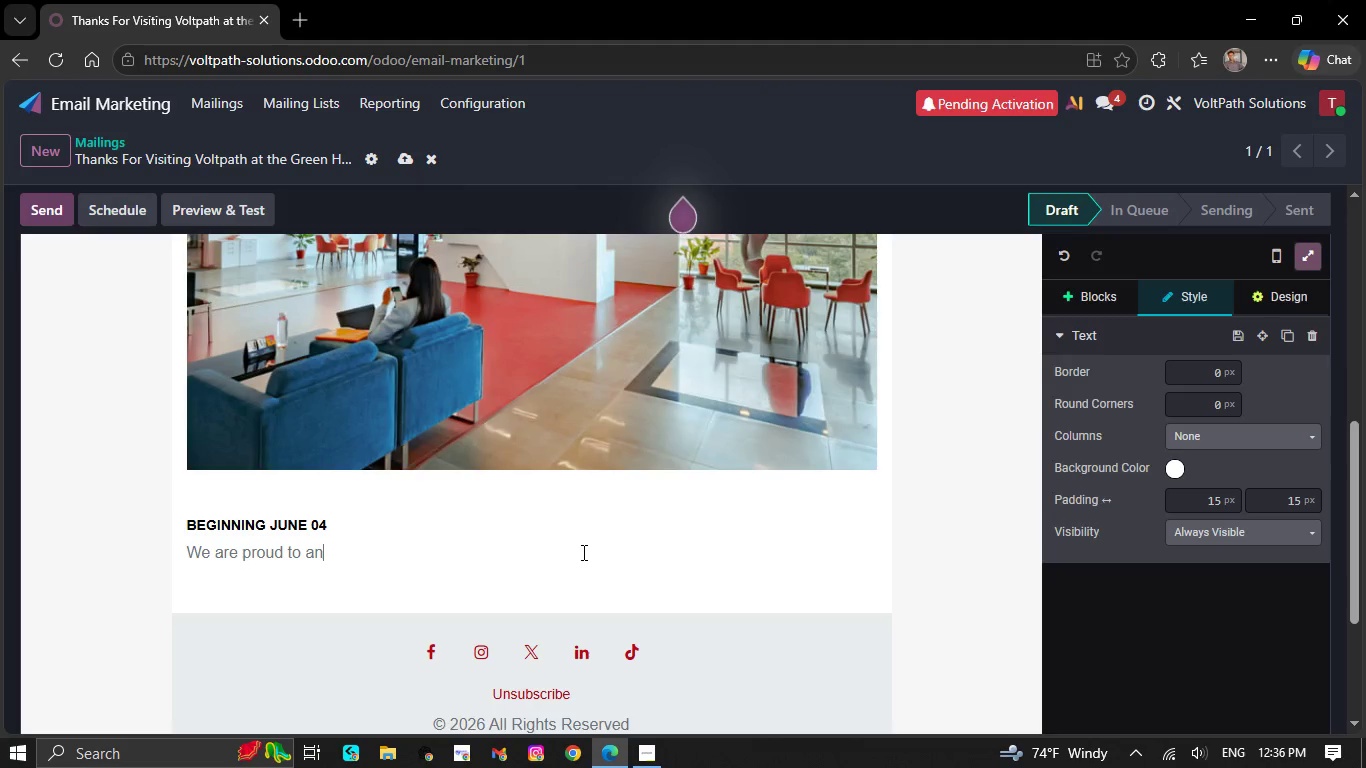 
key(Backspace)
 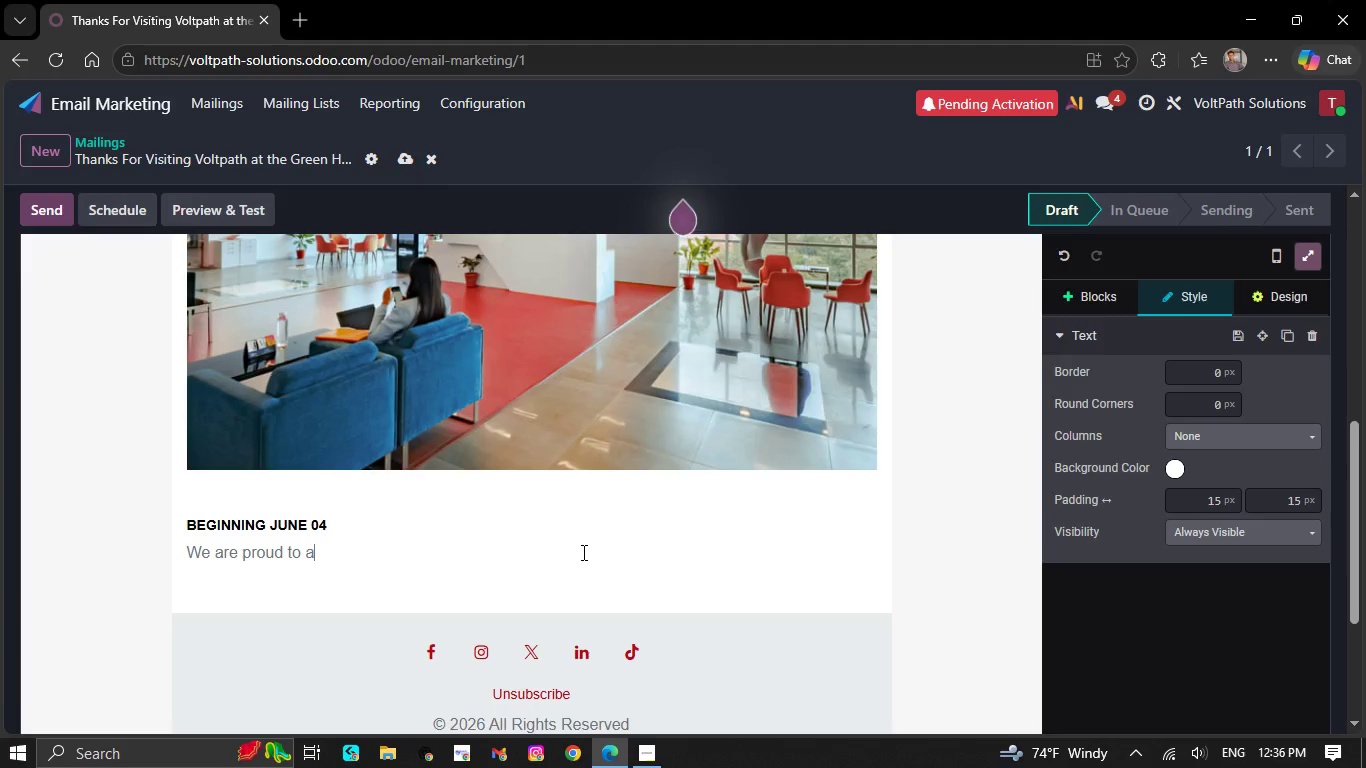 
right_click([582, 552])
 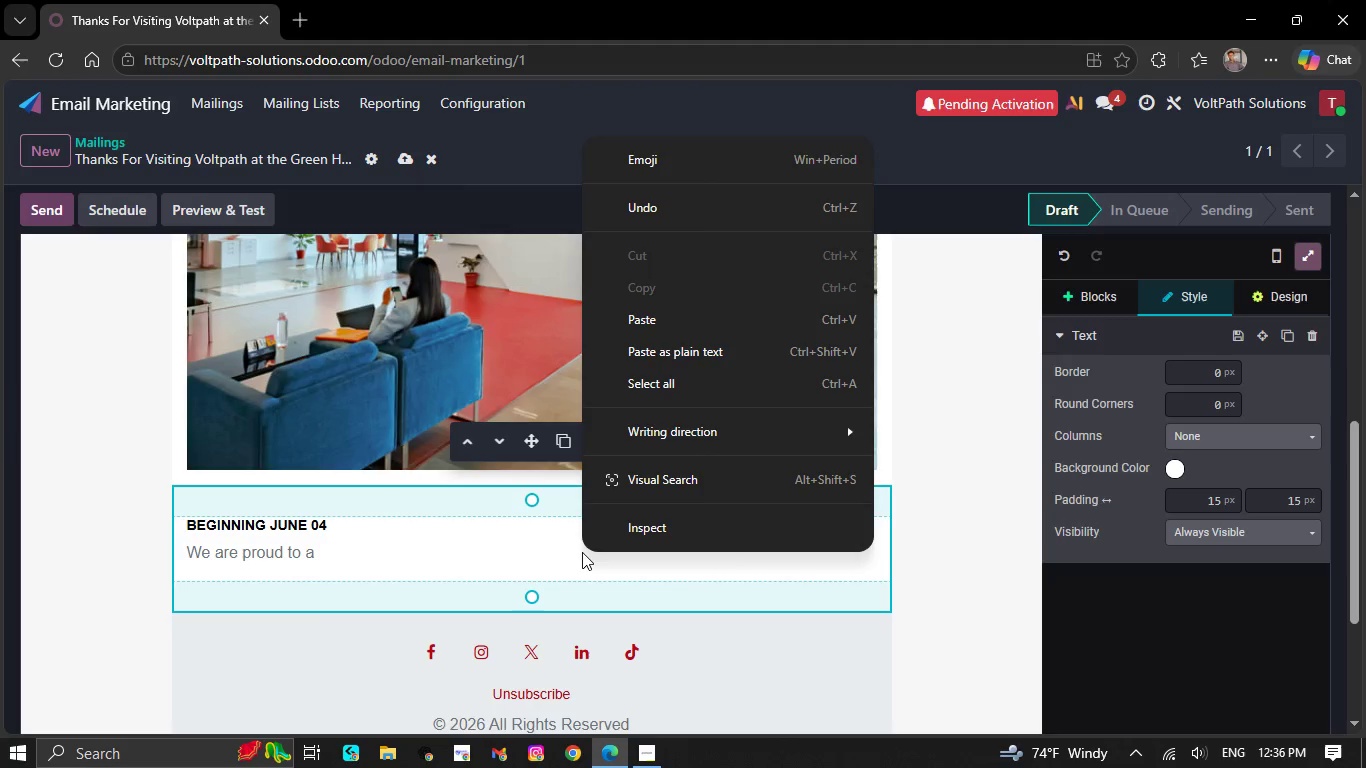 
key(Backspace)
 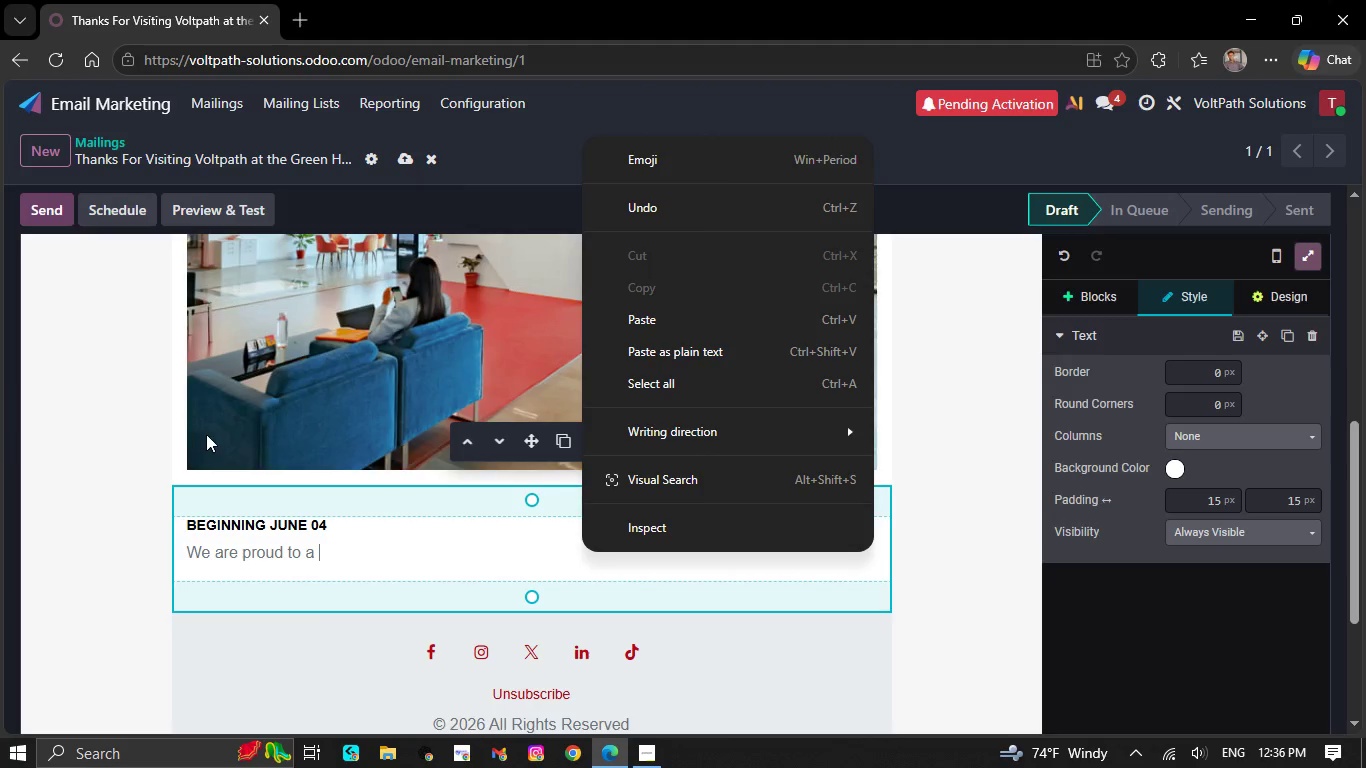 
left_click([390, 544])
 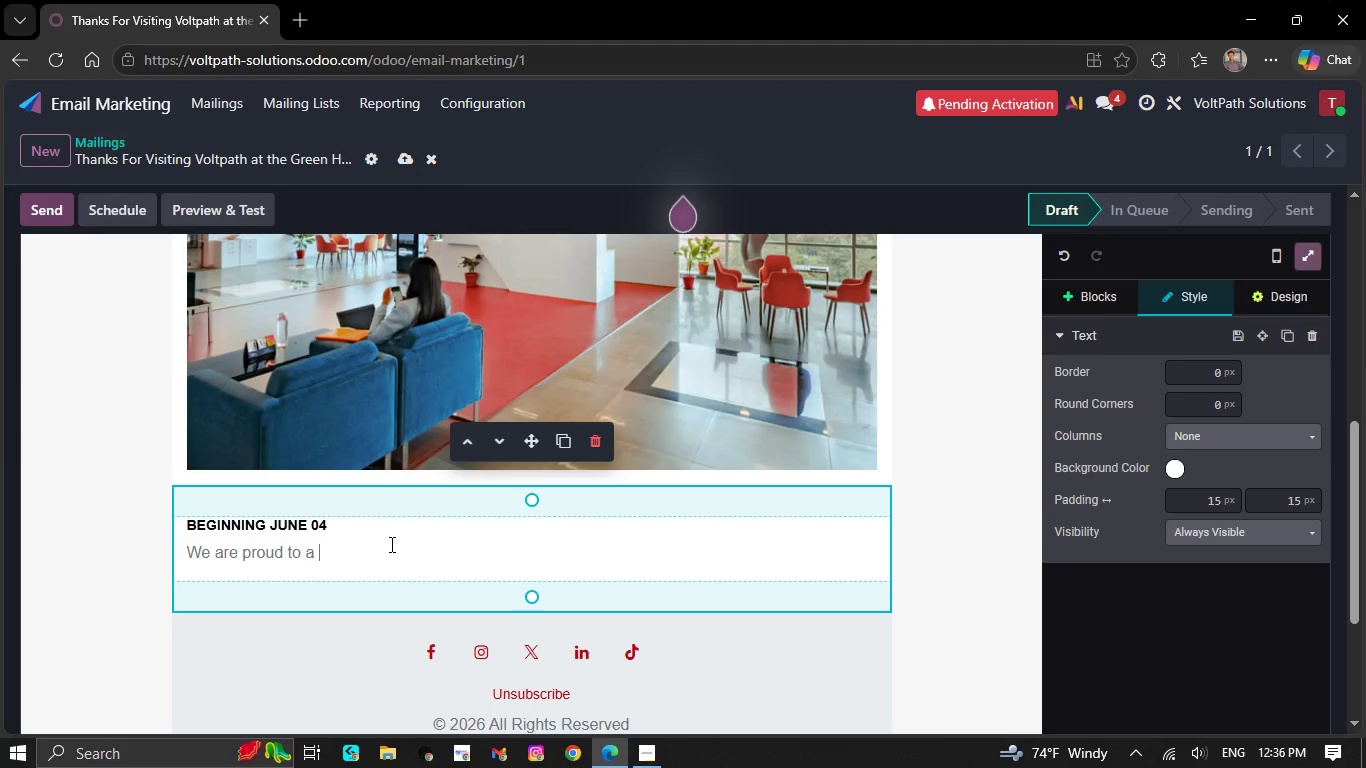 
scroll: coordinate [390, 544], scroll_direction: up, amount: 1.0
 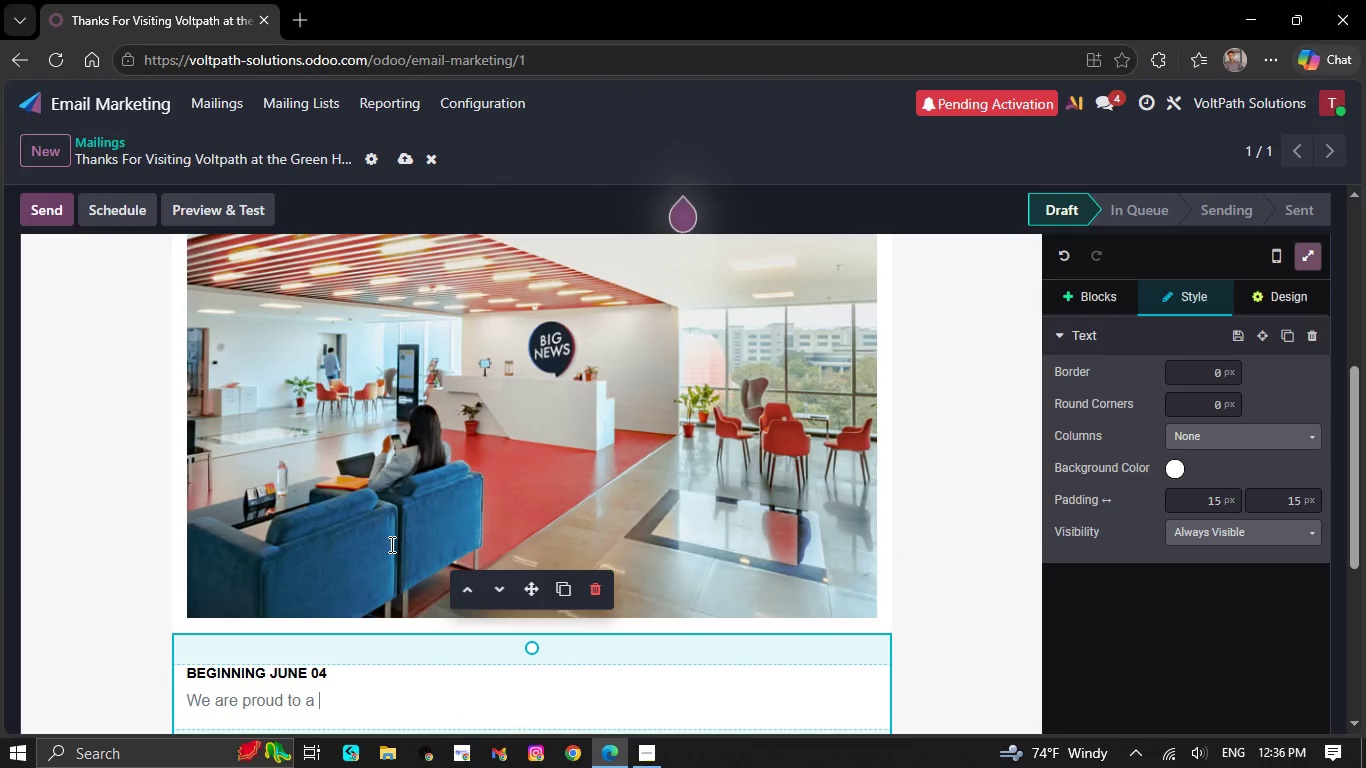 
scroll: coordinate [390, 544], scroll_direction: none, amount: 0.0
 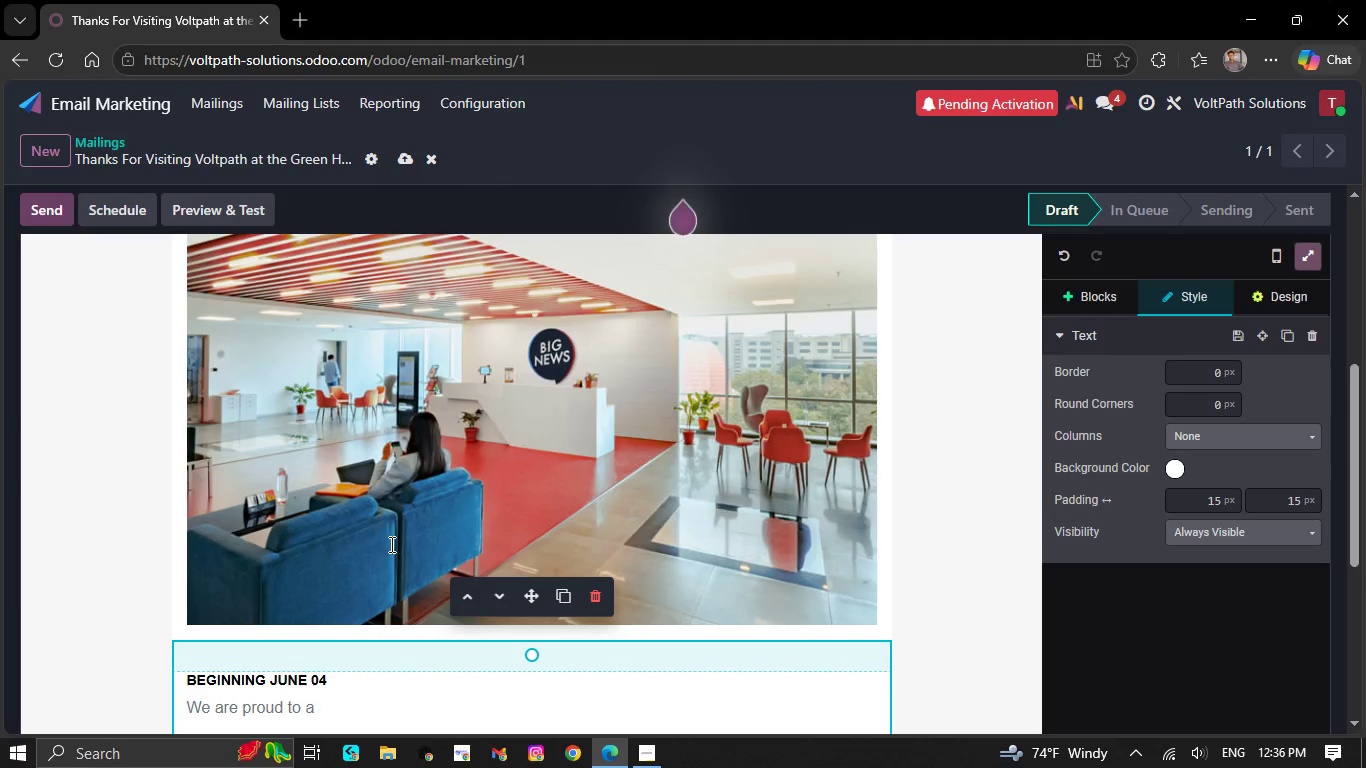 
right_click([390, 544])
 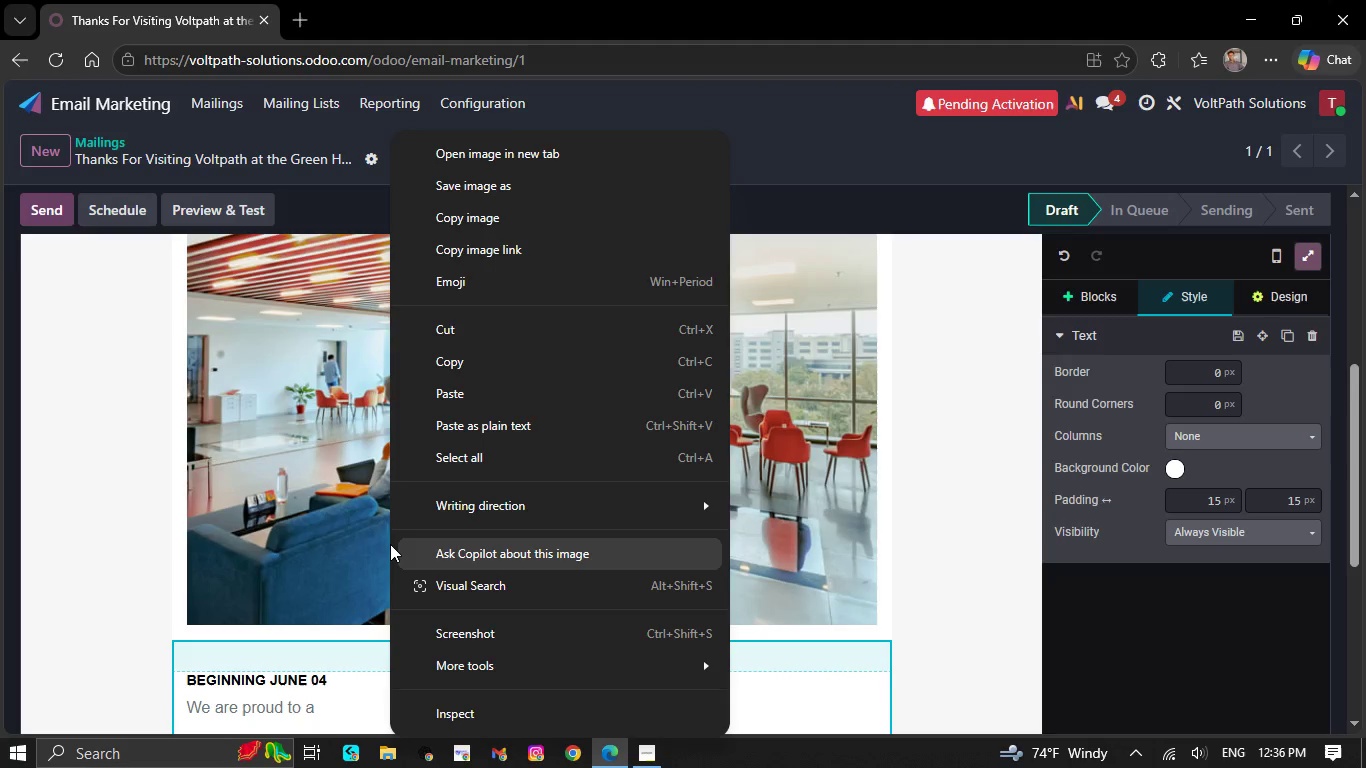 
left_click([147, 488])
 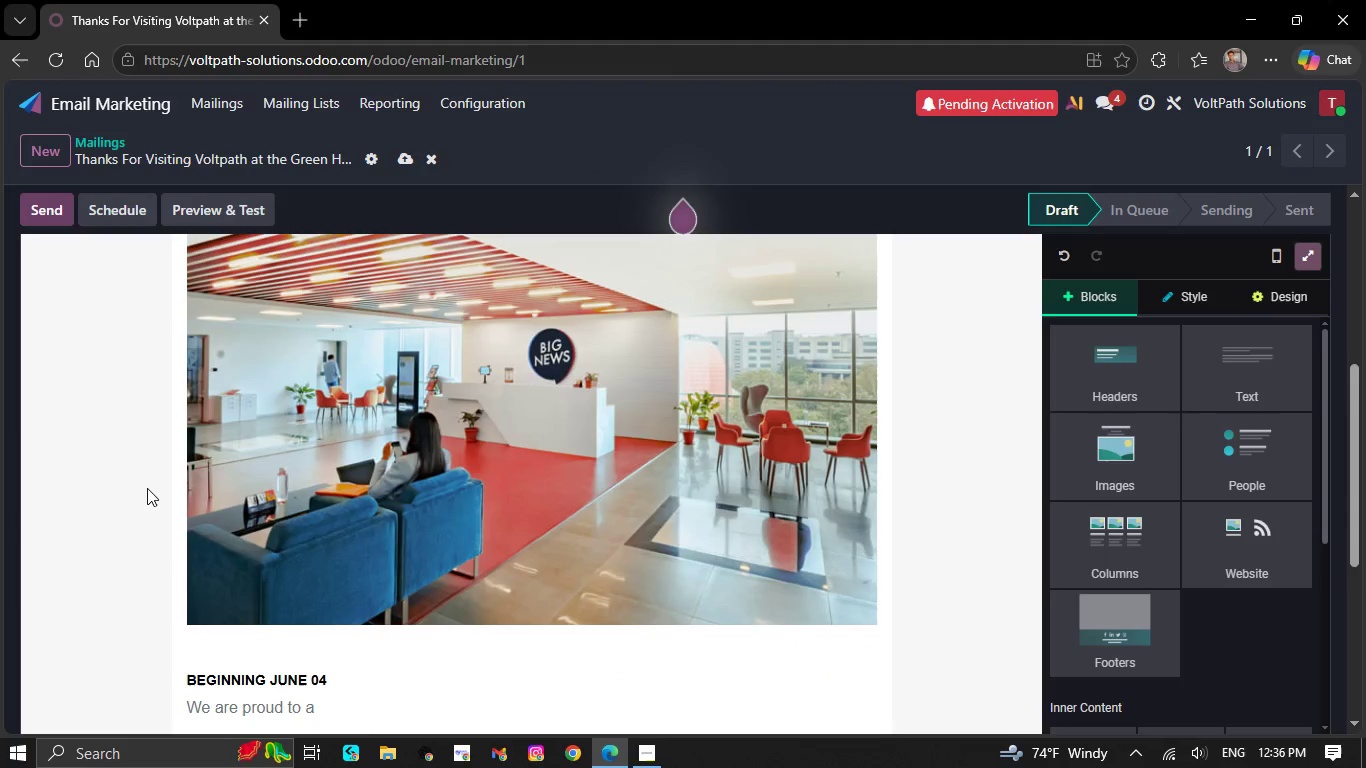 
scroll: coordinate [147, 488], scroll_direction: none, amount: 0.0
 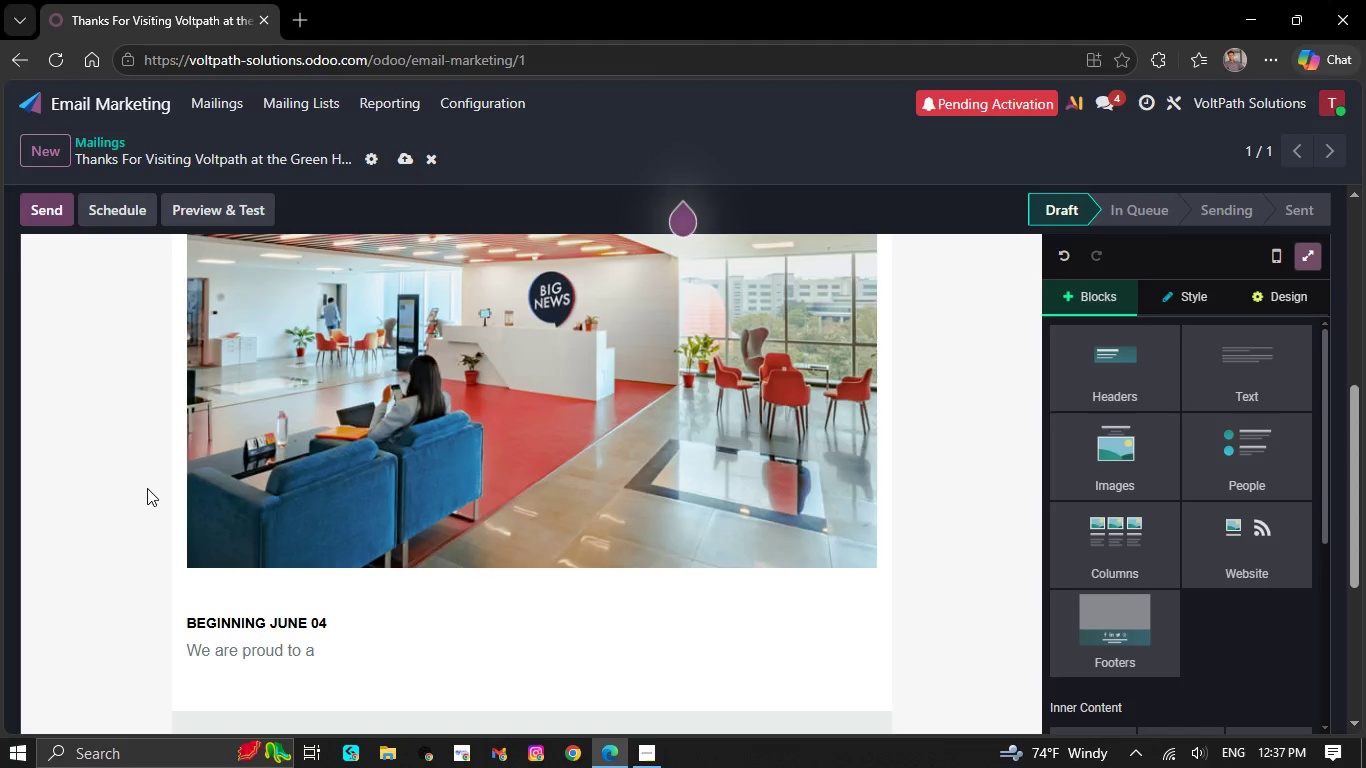 
wait(11.18)
 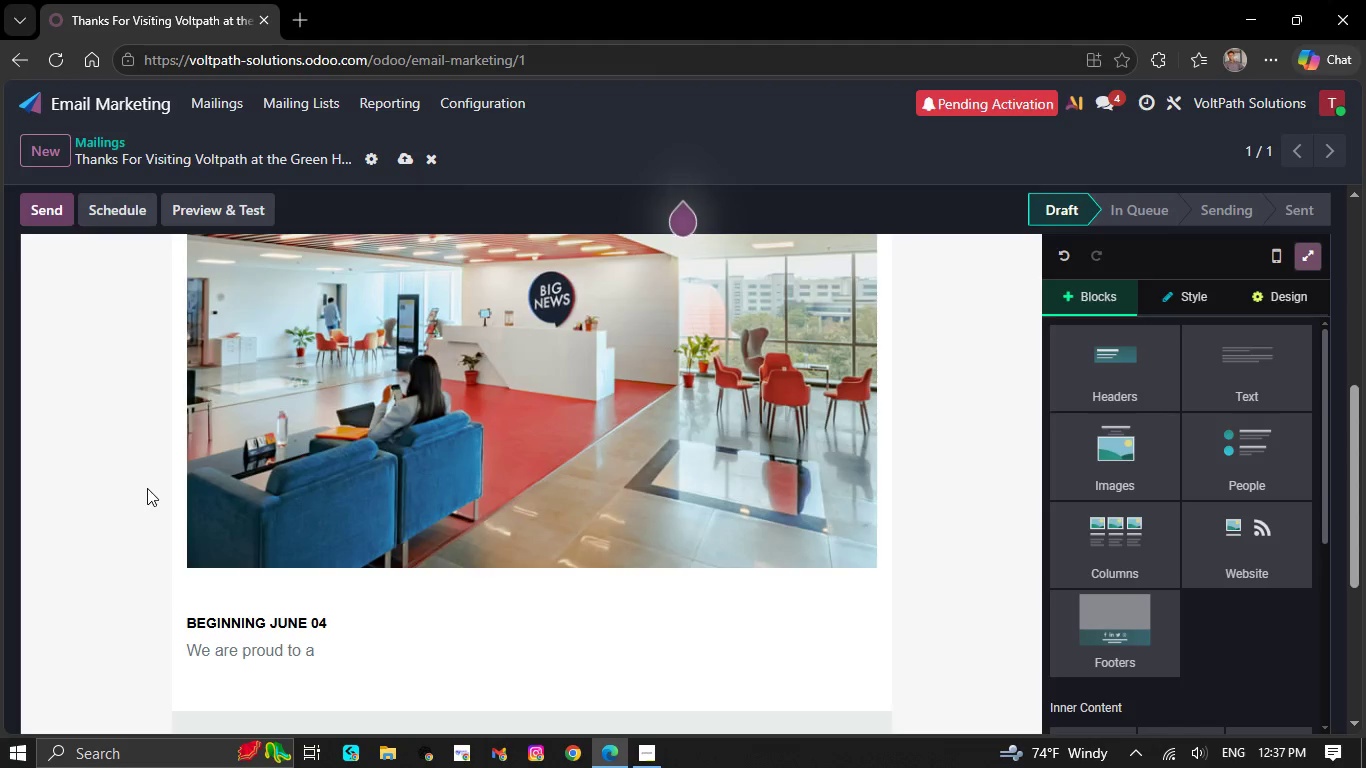 
scroll: coordinate [147, 488], scroll_direction: none, amount: 0.0
 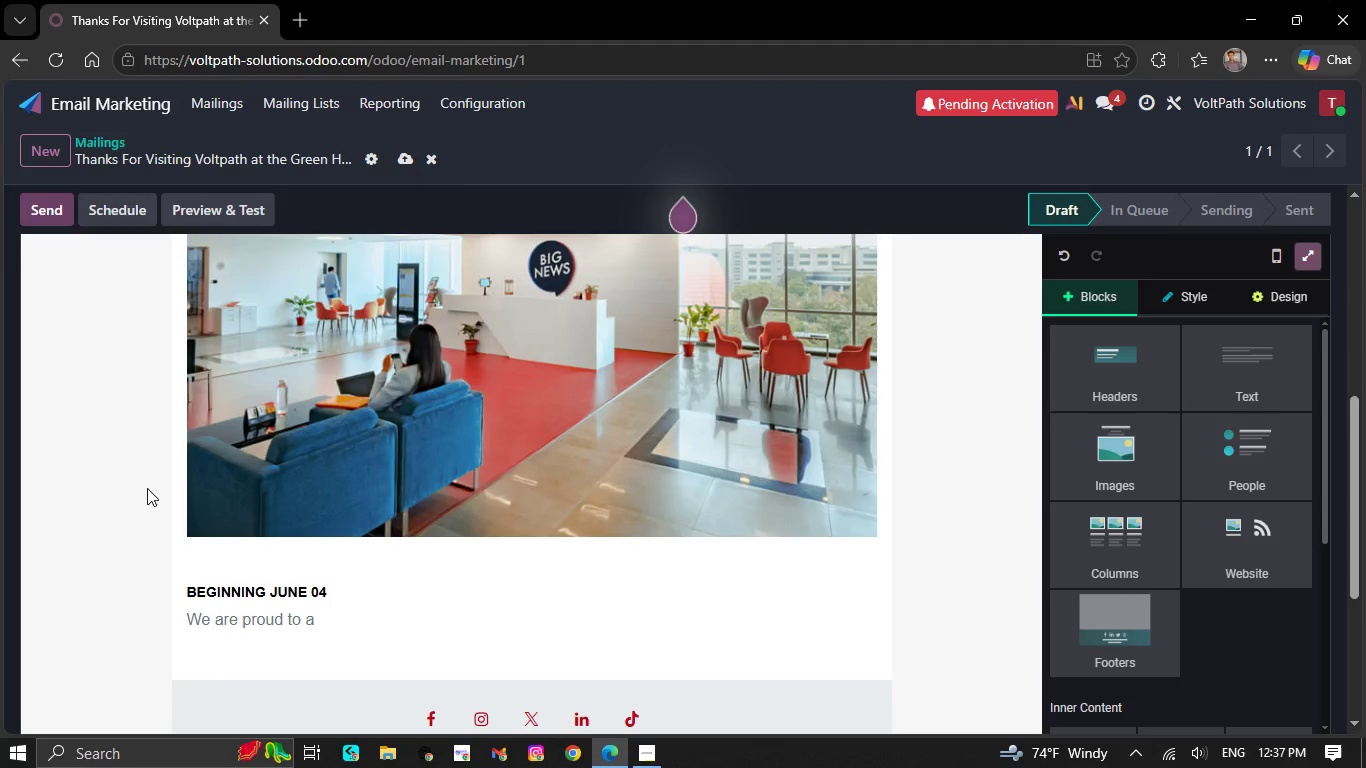 
scroll: coordinate [147, 488], scroll_direction: none, amount: 0.0
 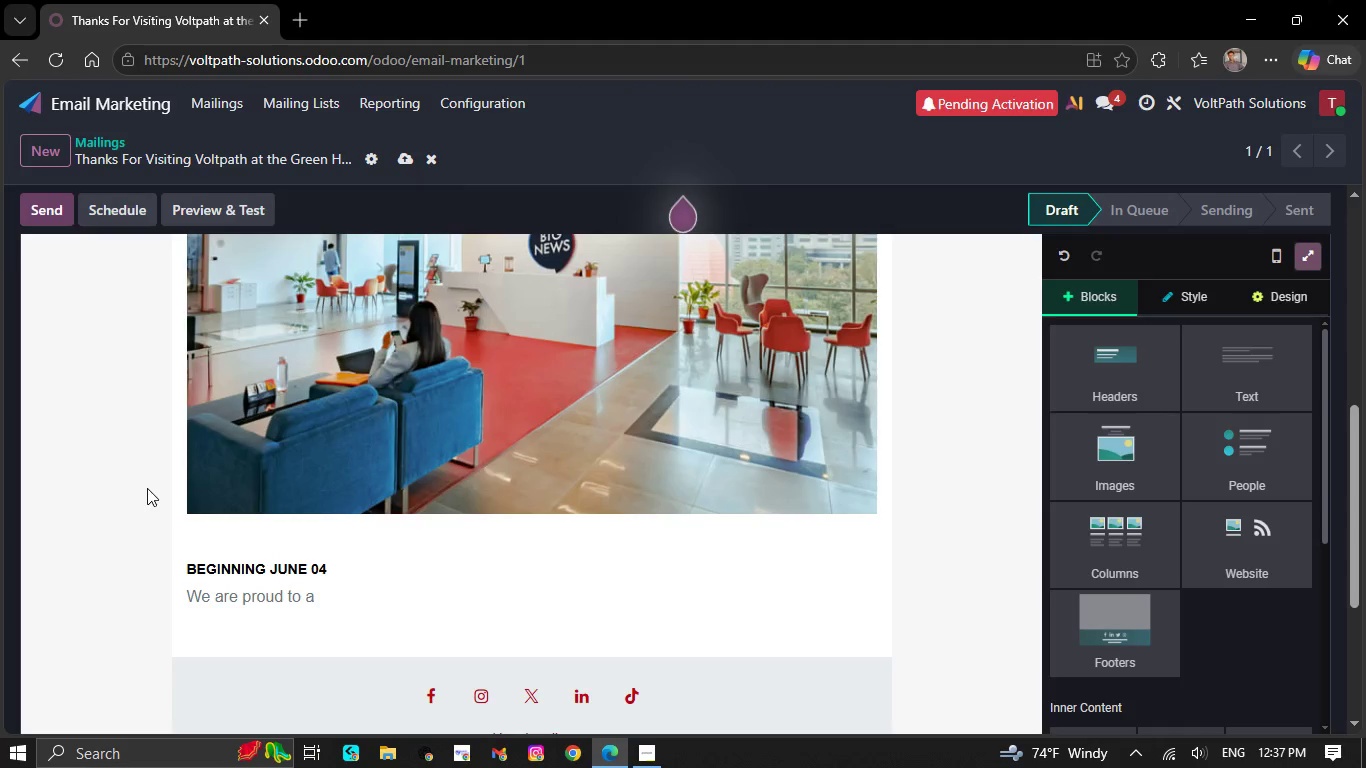 
scroll: coordinate [147, 480], scroll_direction: down, amount: 1.0
 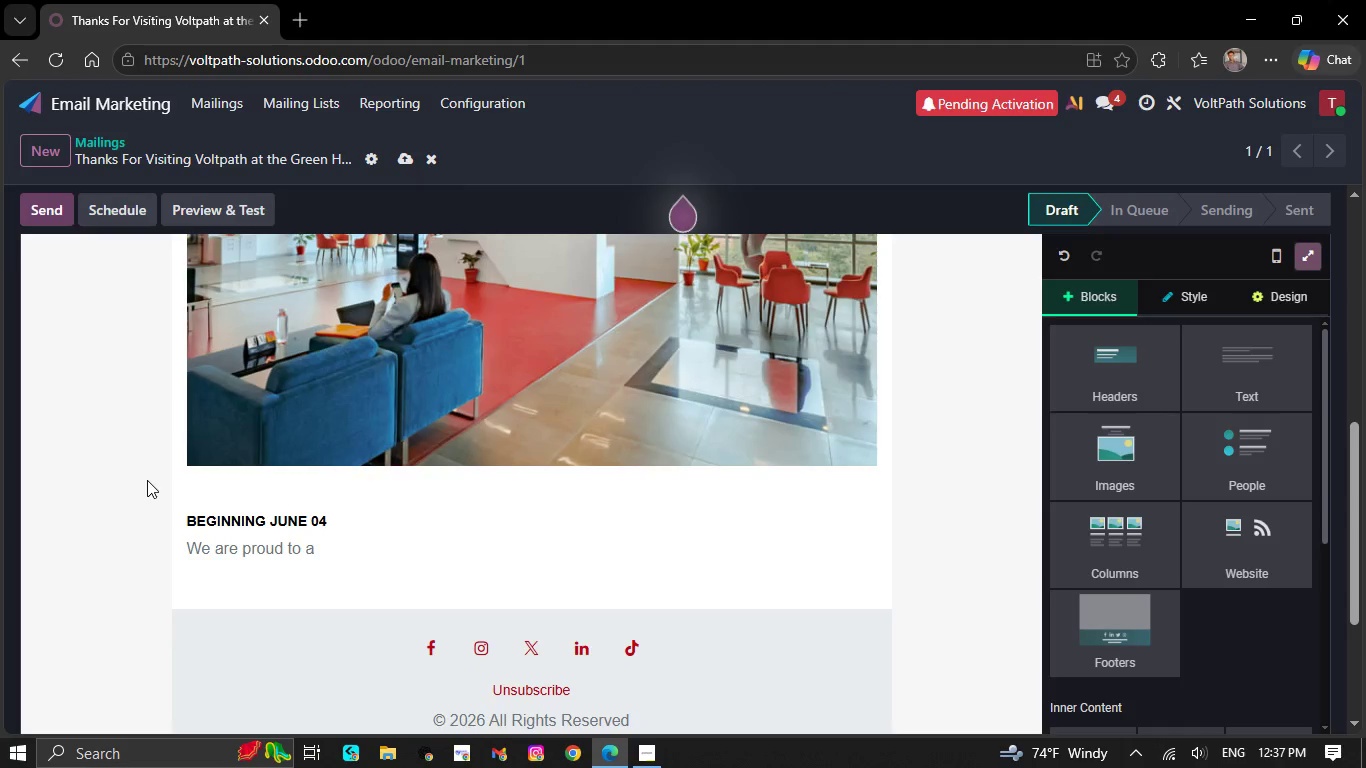 
scroll: coordinate [144, 443], scroll_direction: none, amount: 0.0
 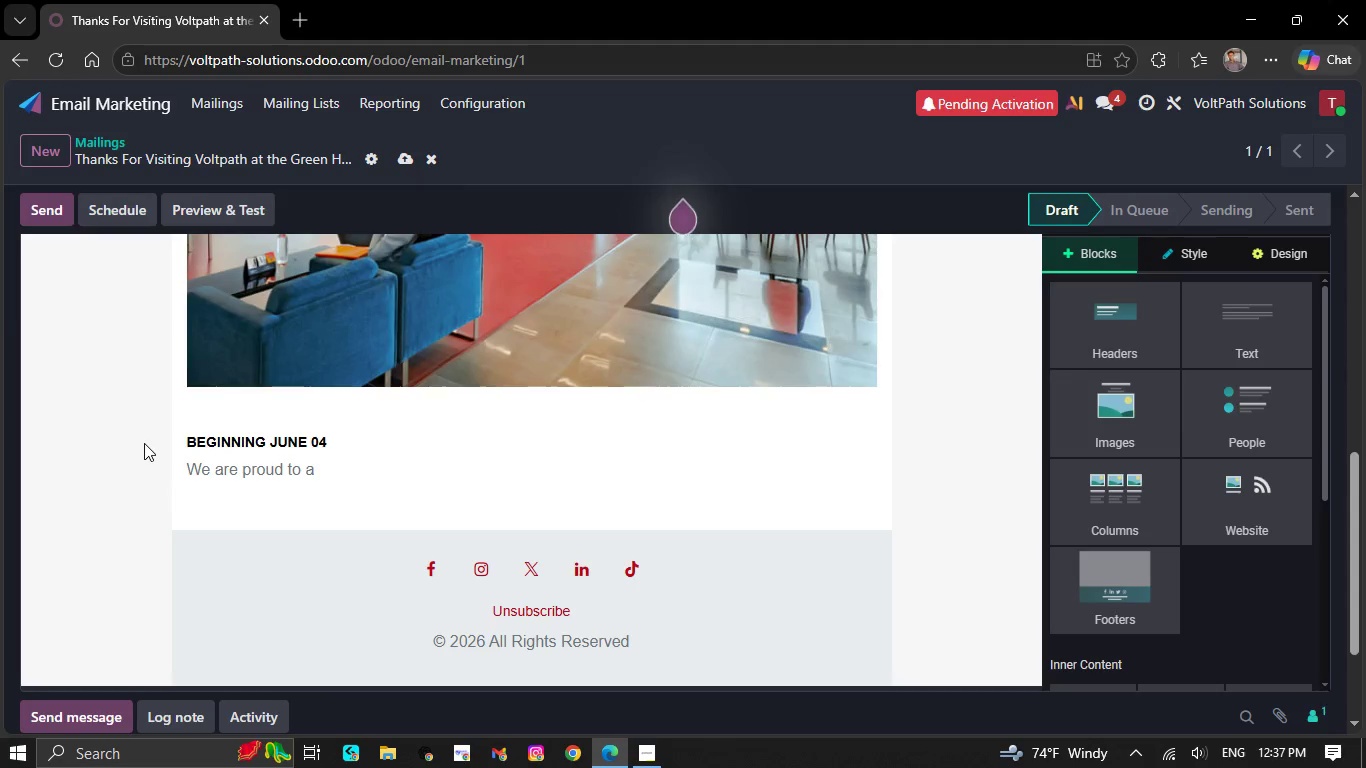 
scroll: coordinate [144, 443], scroll_direction: up, amount: 7.0
 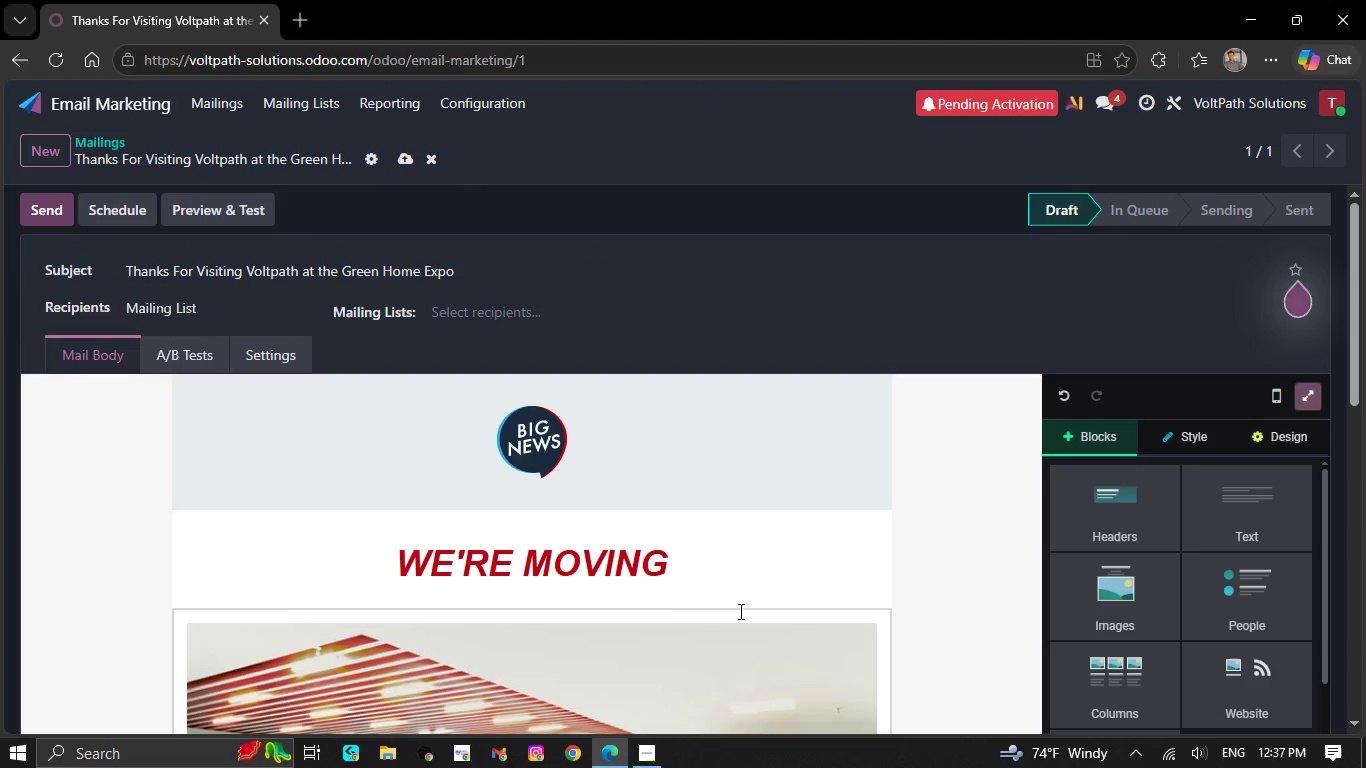 
left_click([730, 556])
 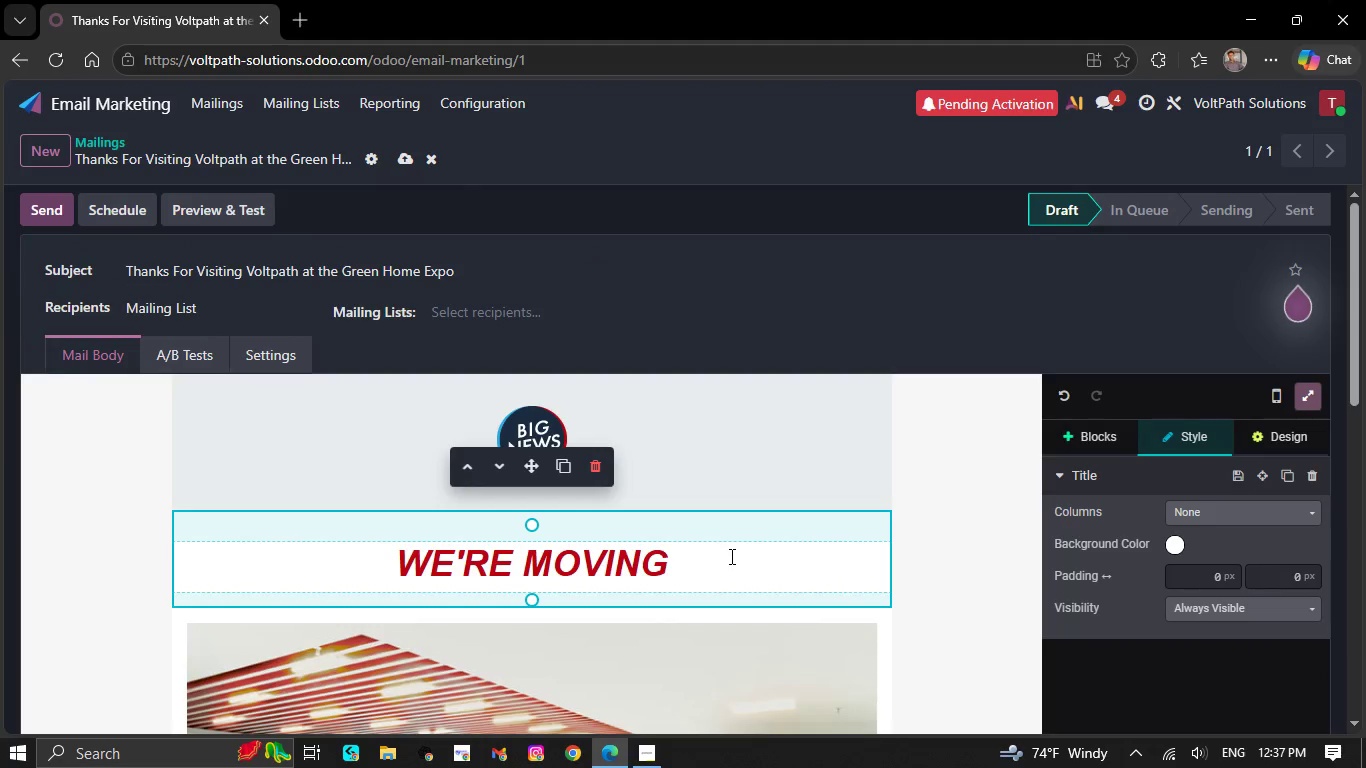 
key(Backspace)
 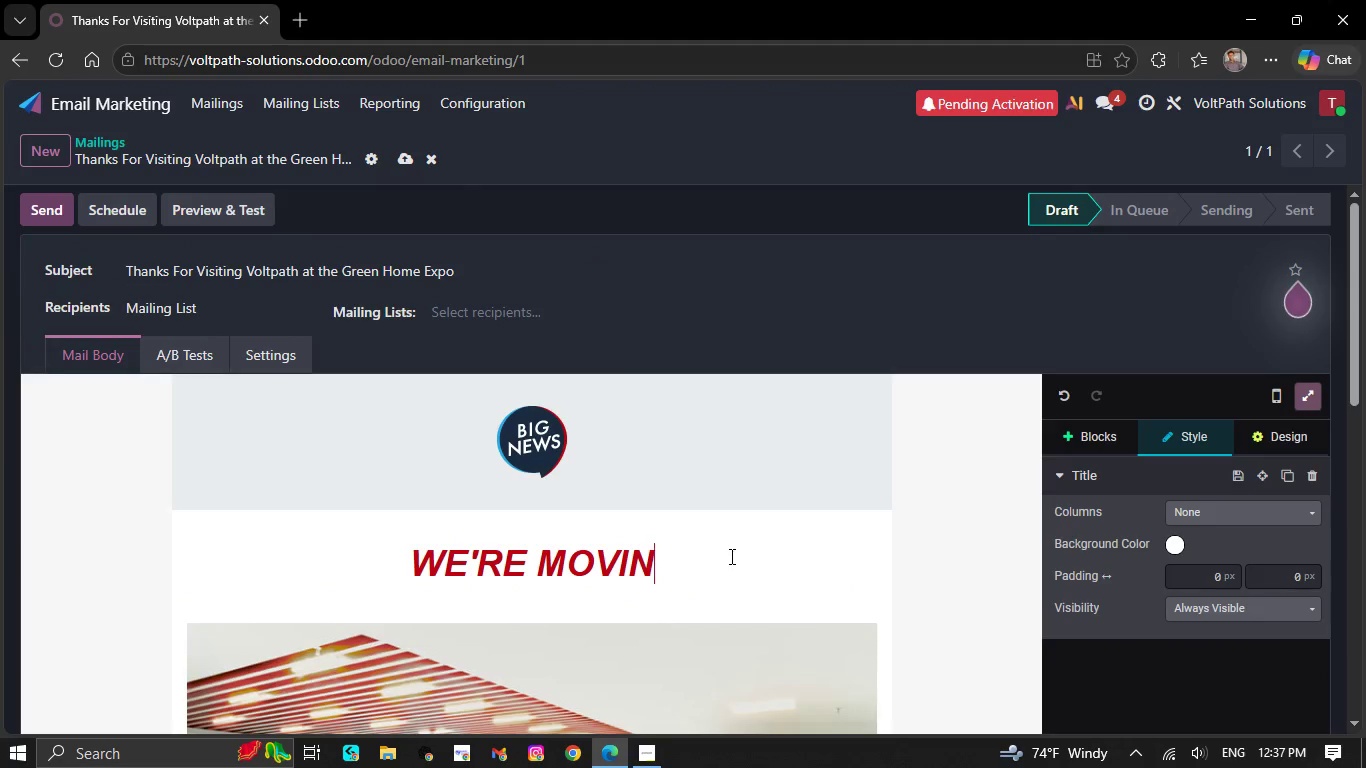 
key(Backspace)
 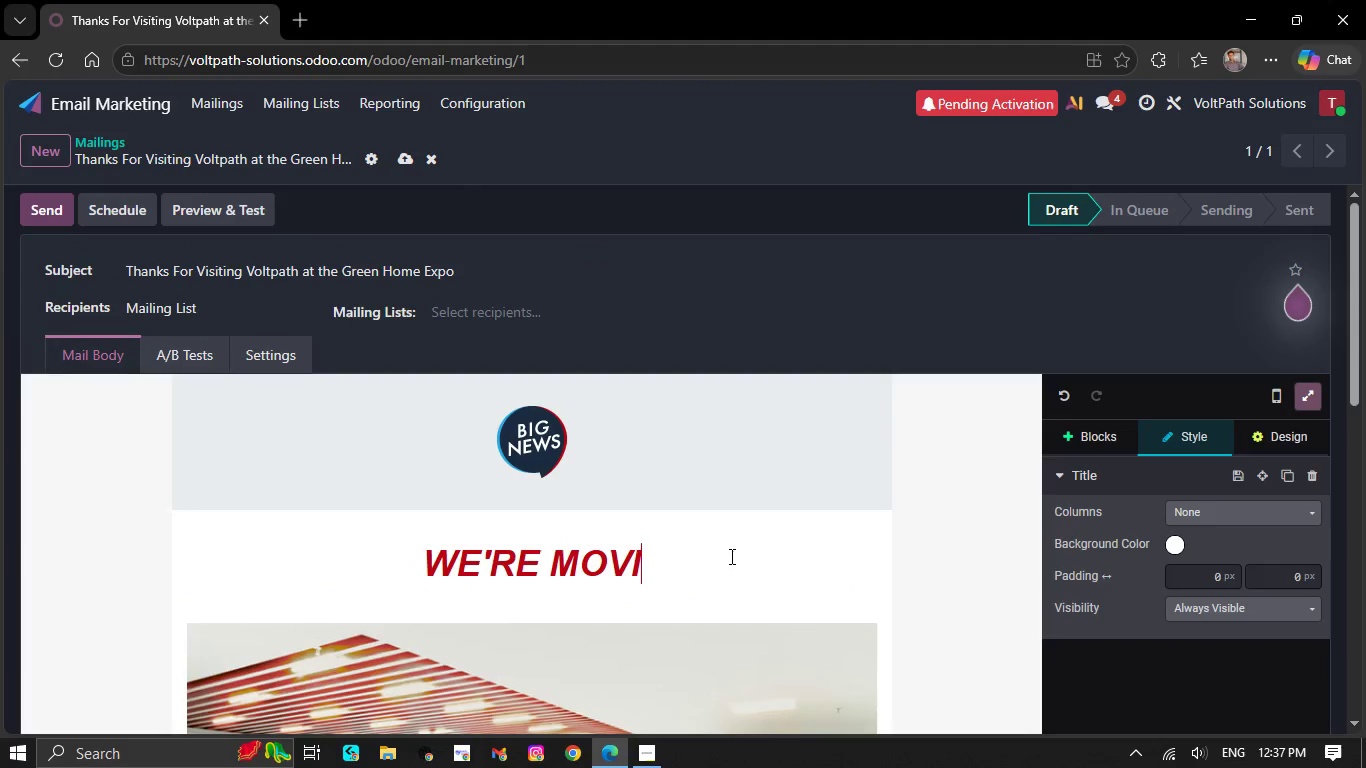 
key(Backspace)
 